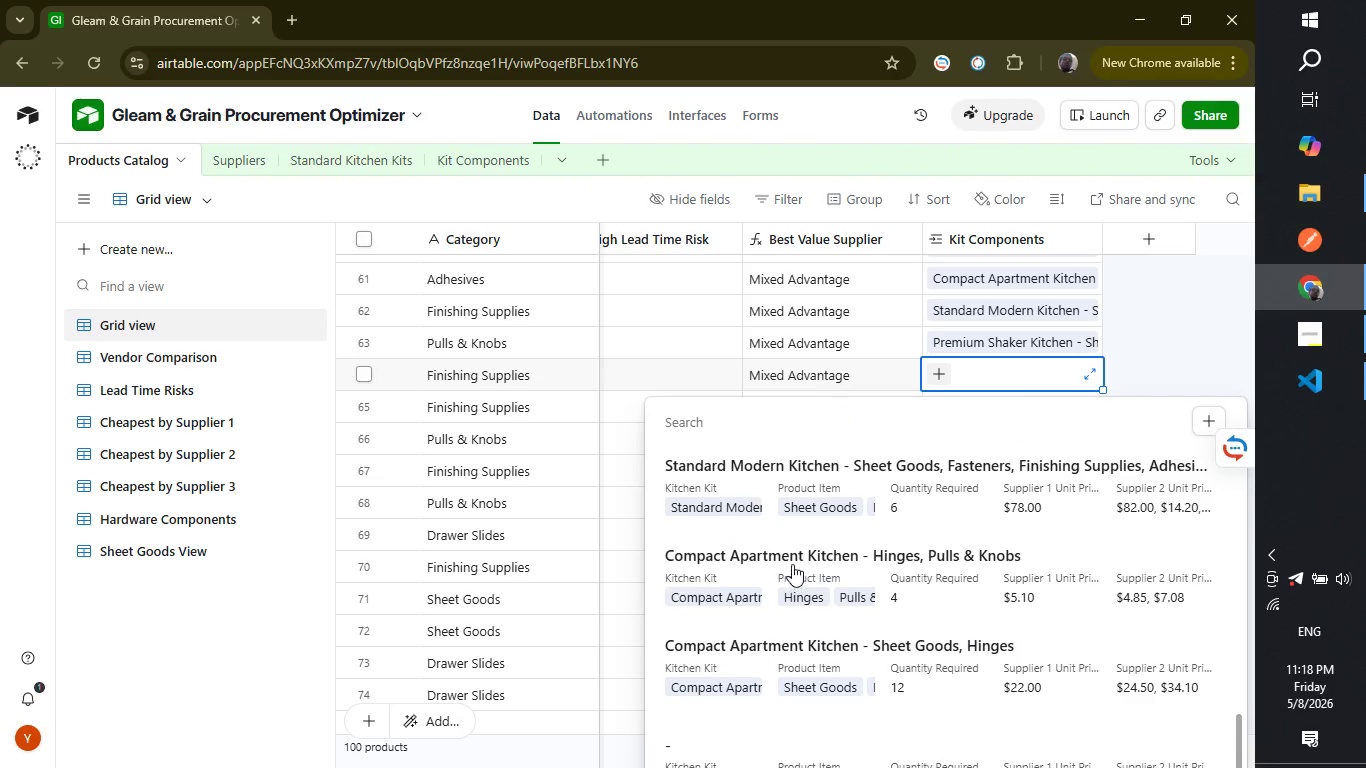 
left_click([792, 564])
 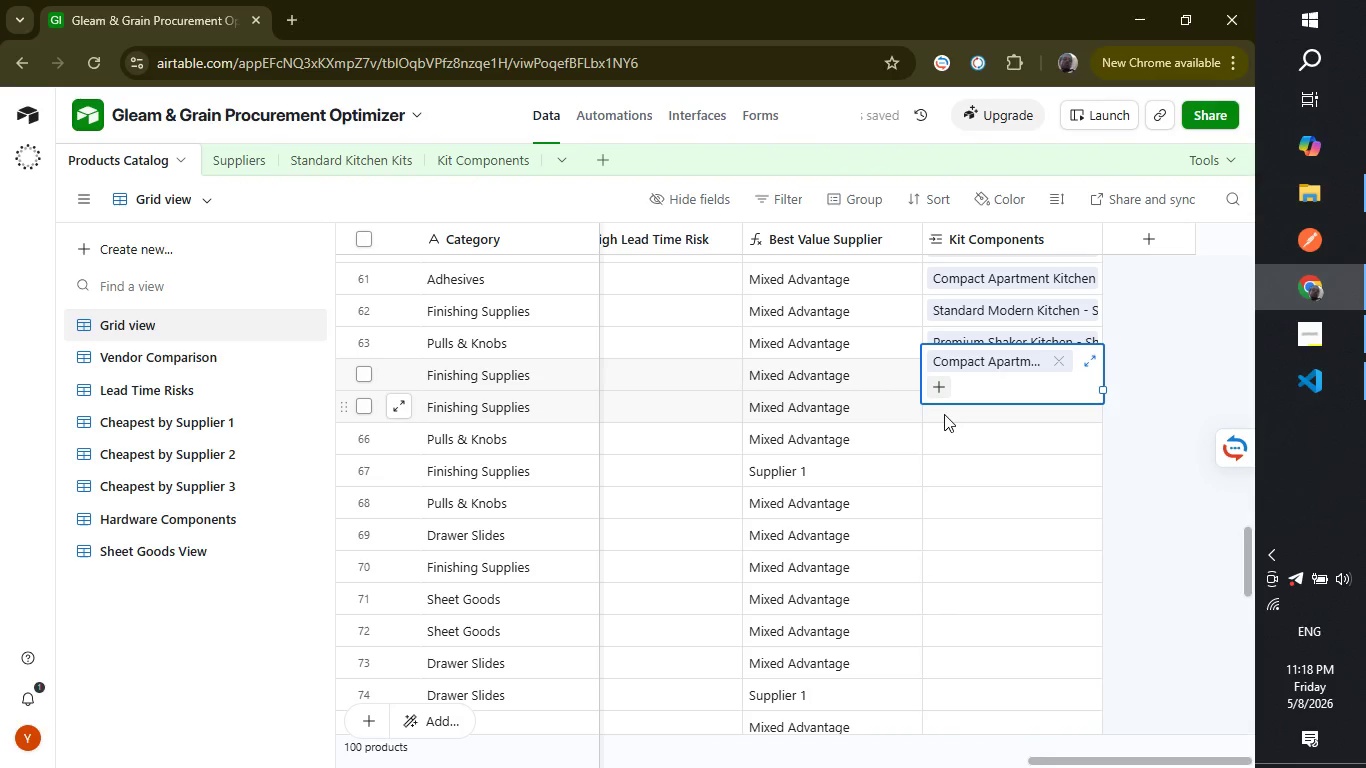 
left_click([944, 414])
 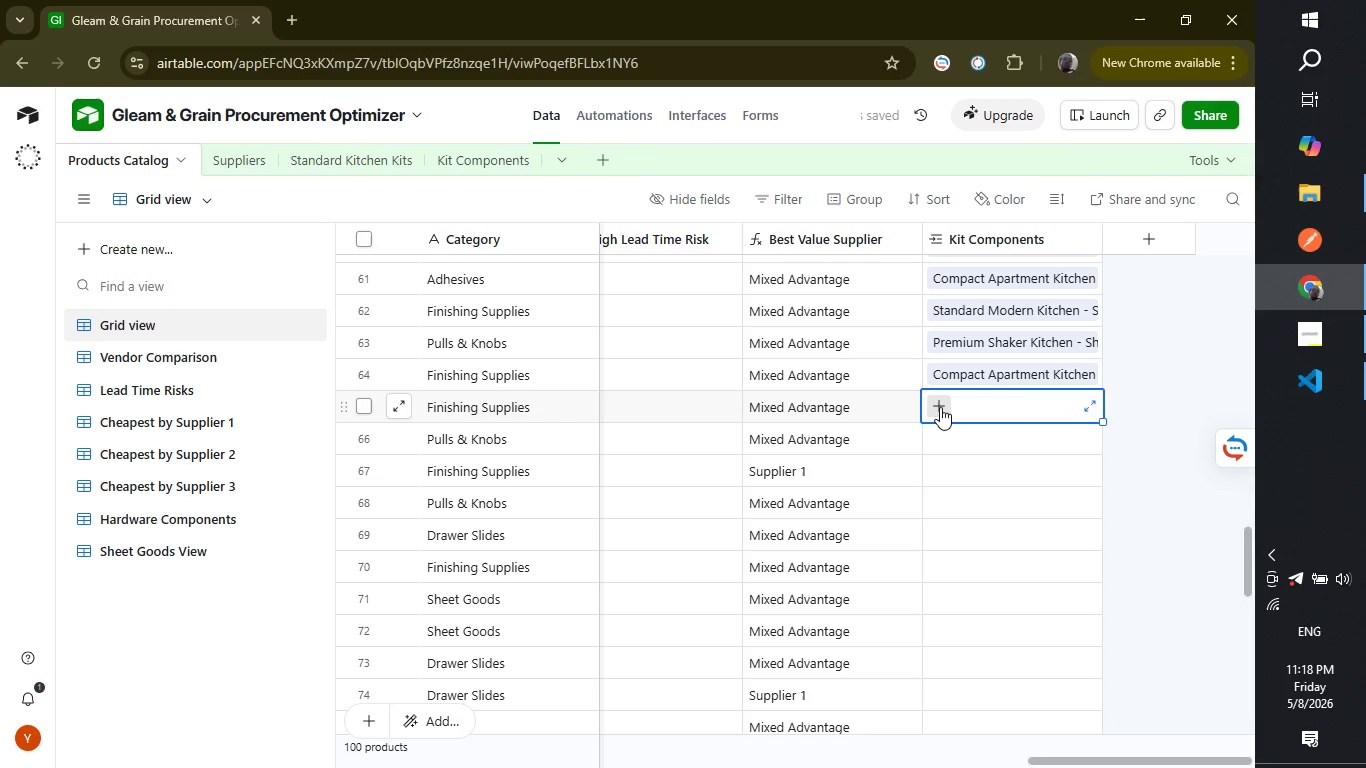 
left_click([940, 407])
 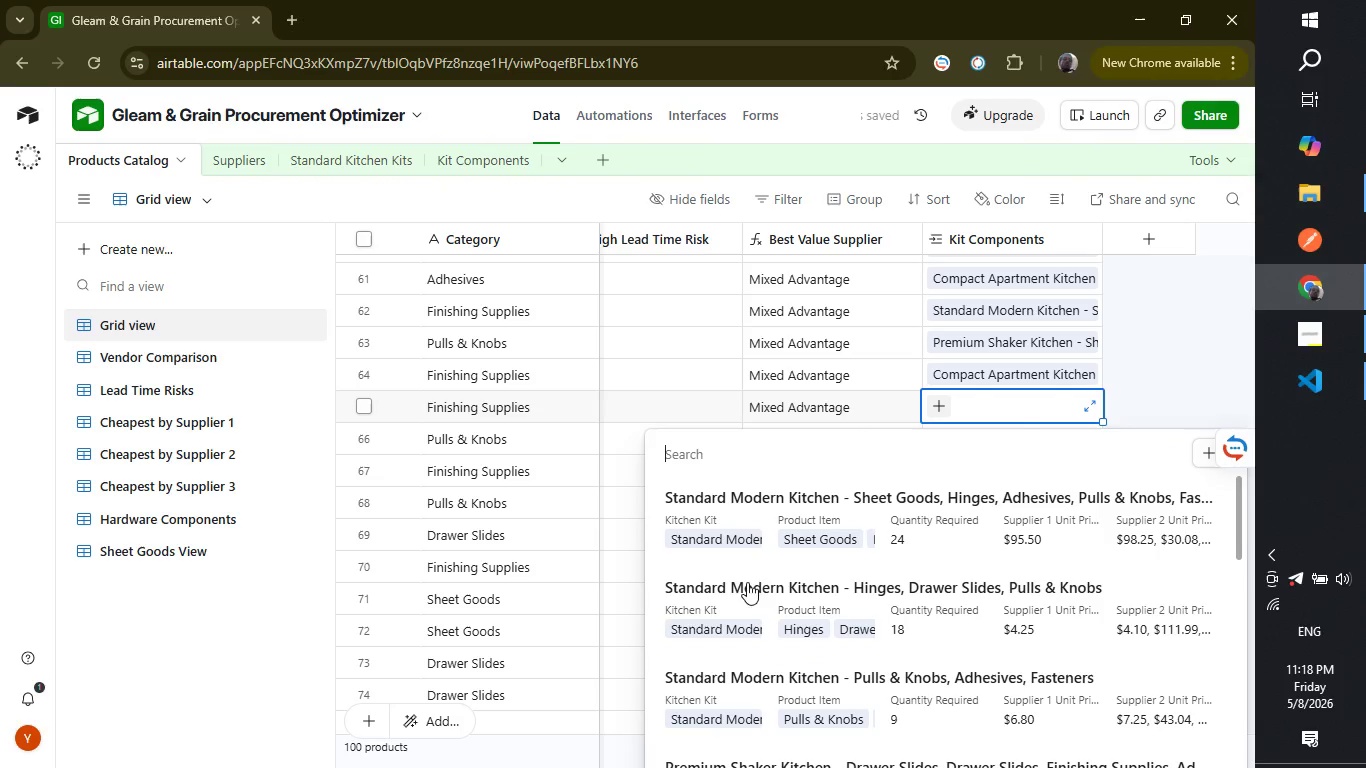 
left_click([755, 602])
 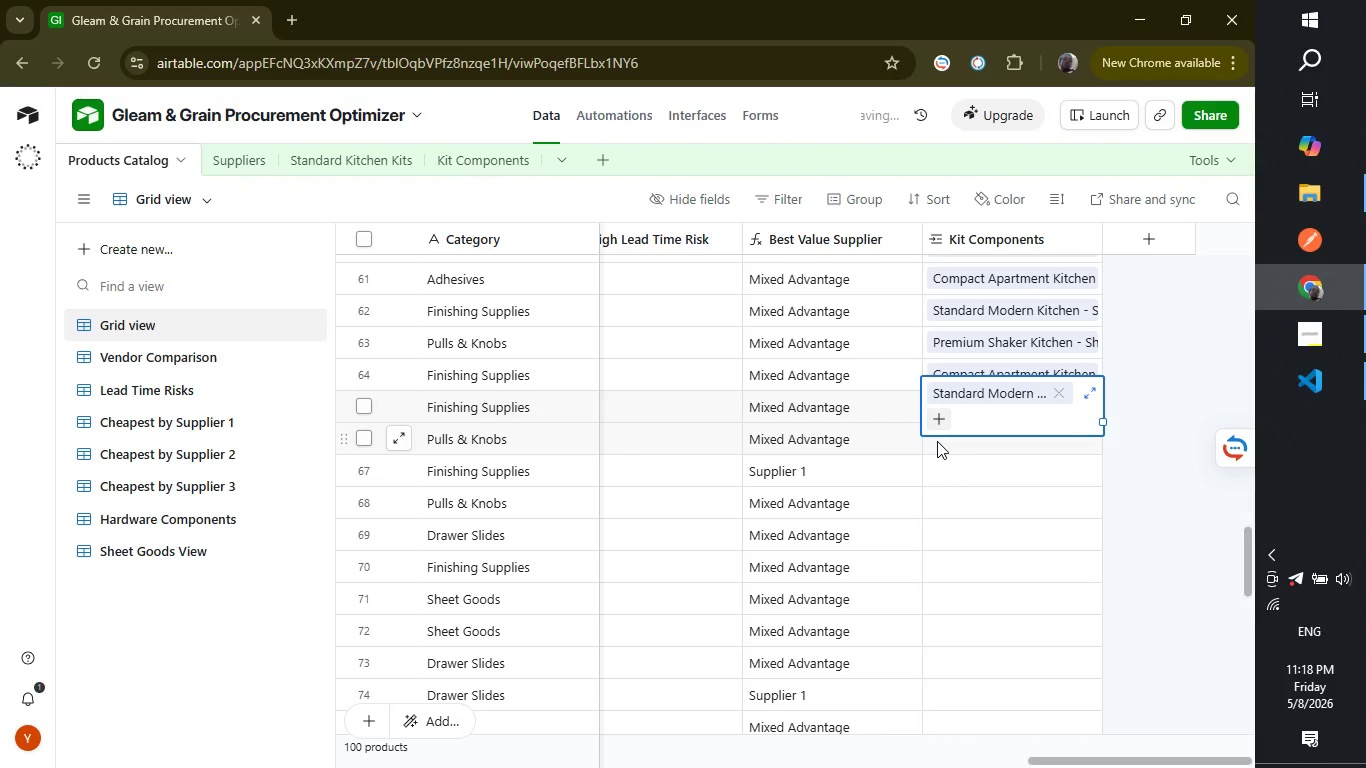 
left_click([937, 441])
 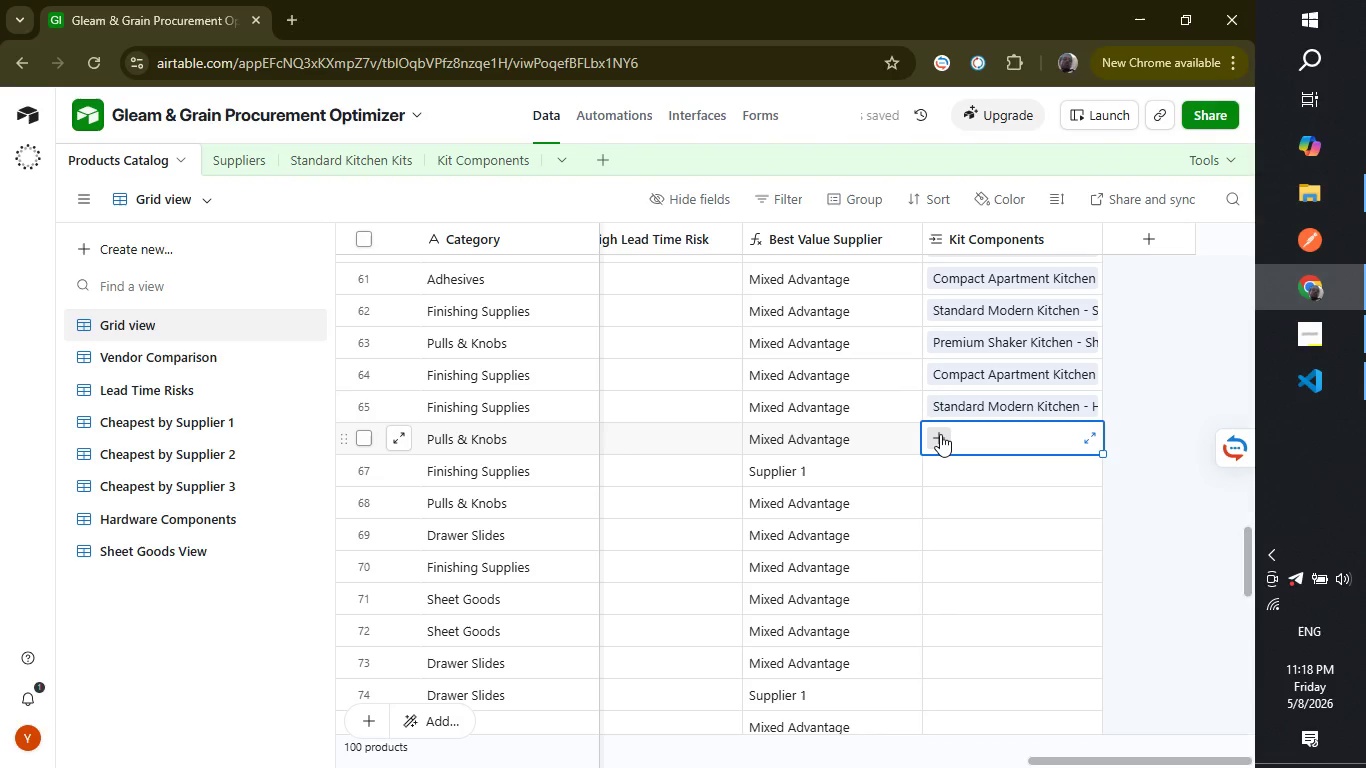 
left_click([940, 434])
 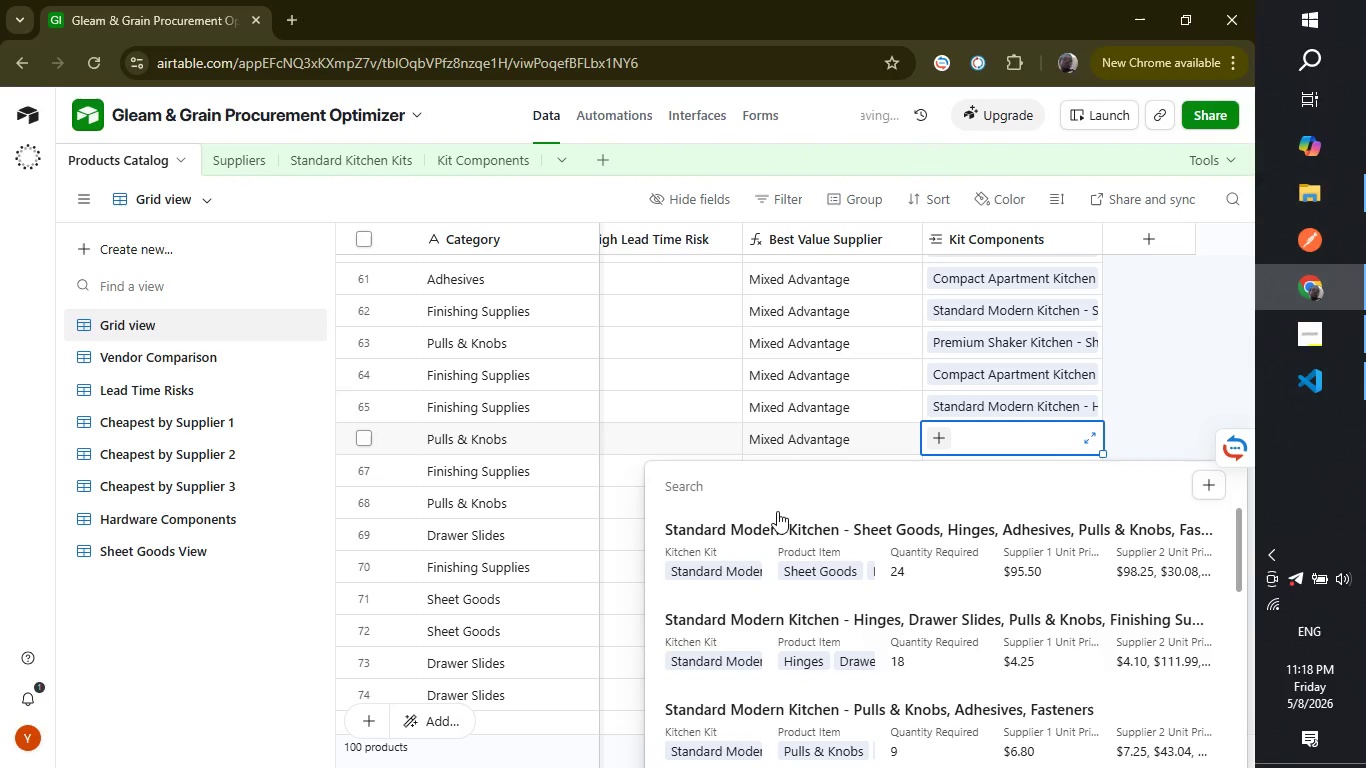 
scroll: coordinate [775, 515], scroll_direction: down, amount: 2.0
 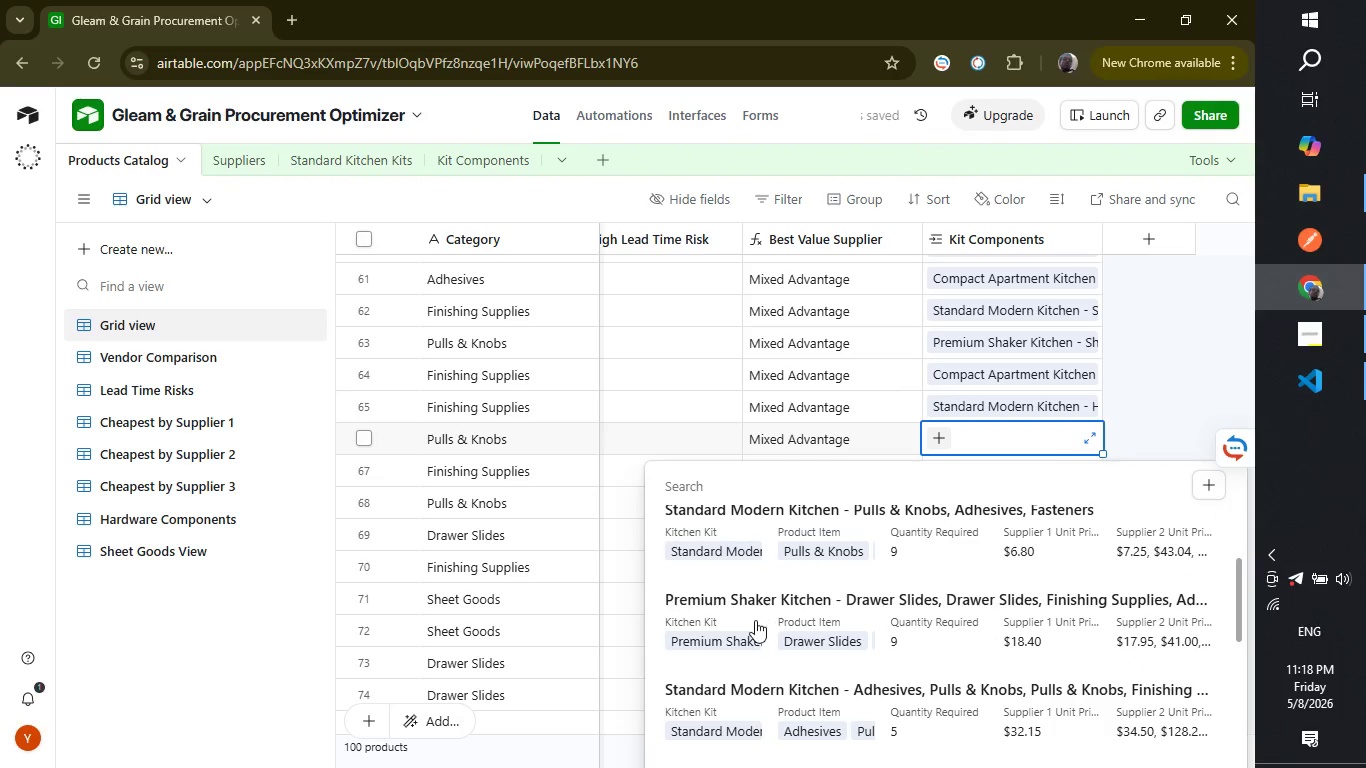 
left_click([754, 625])
 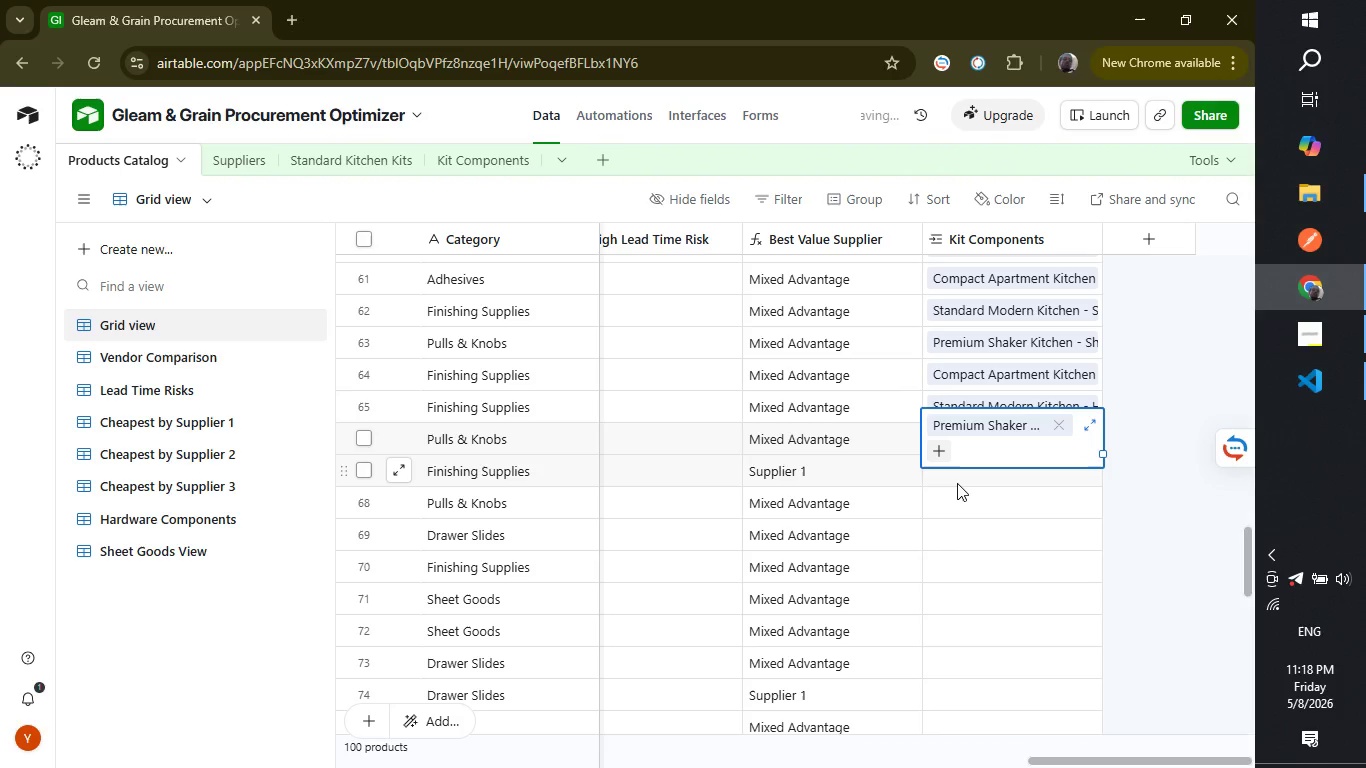 
left_click([957, 483])
 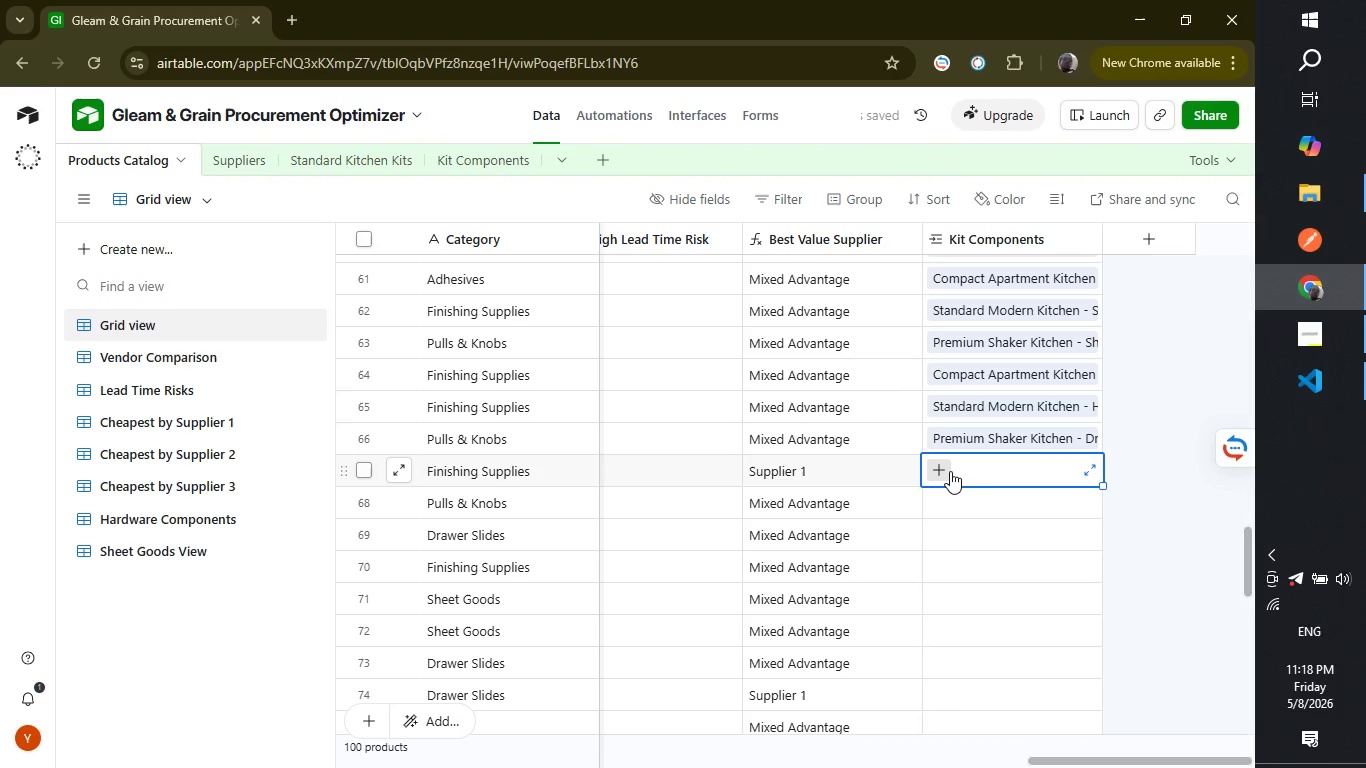 
left_click([950, 471])
 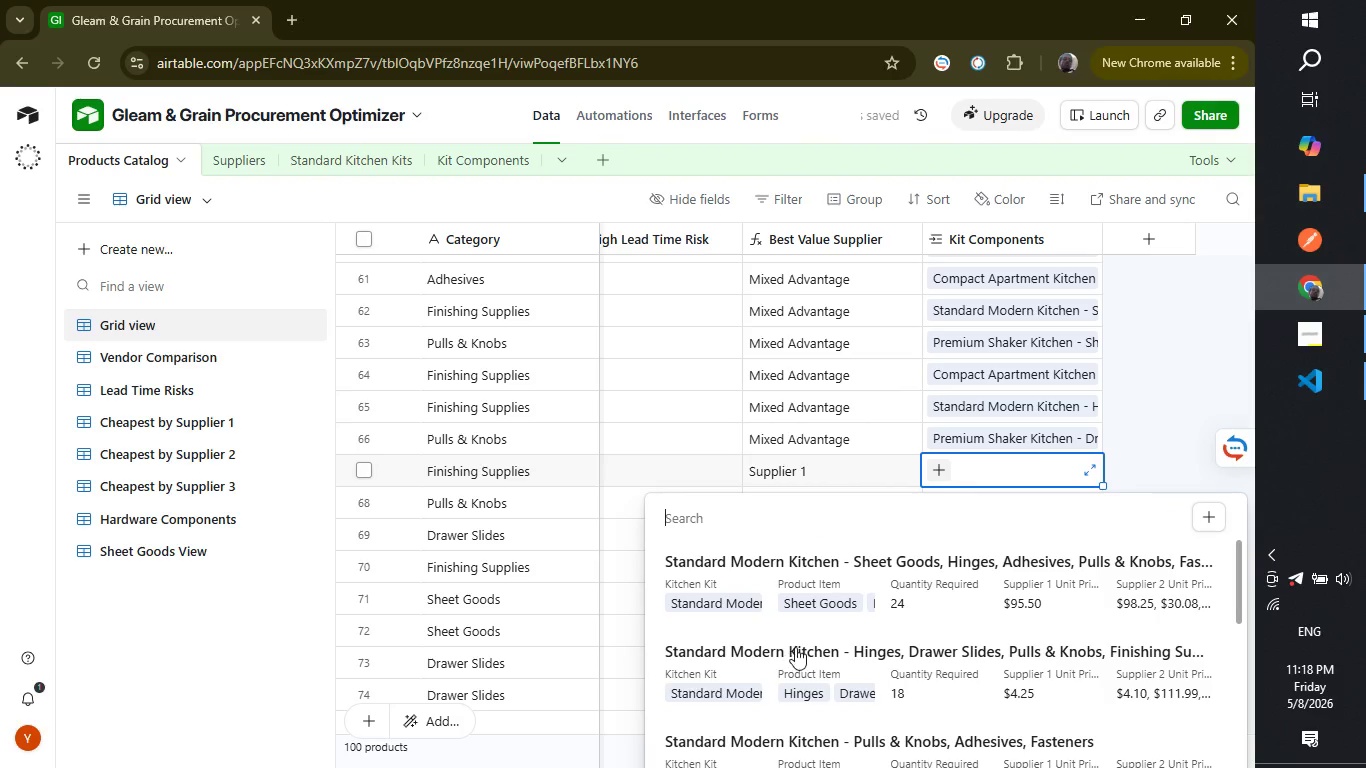 
scroll: coordinate [803, 726], scroll_direction: down, amount: 4.0
 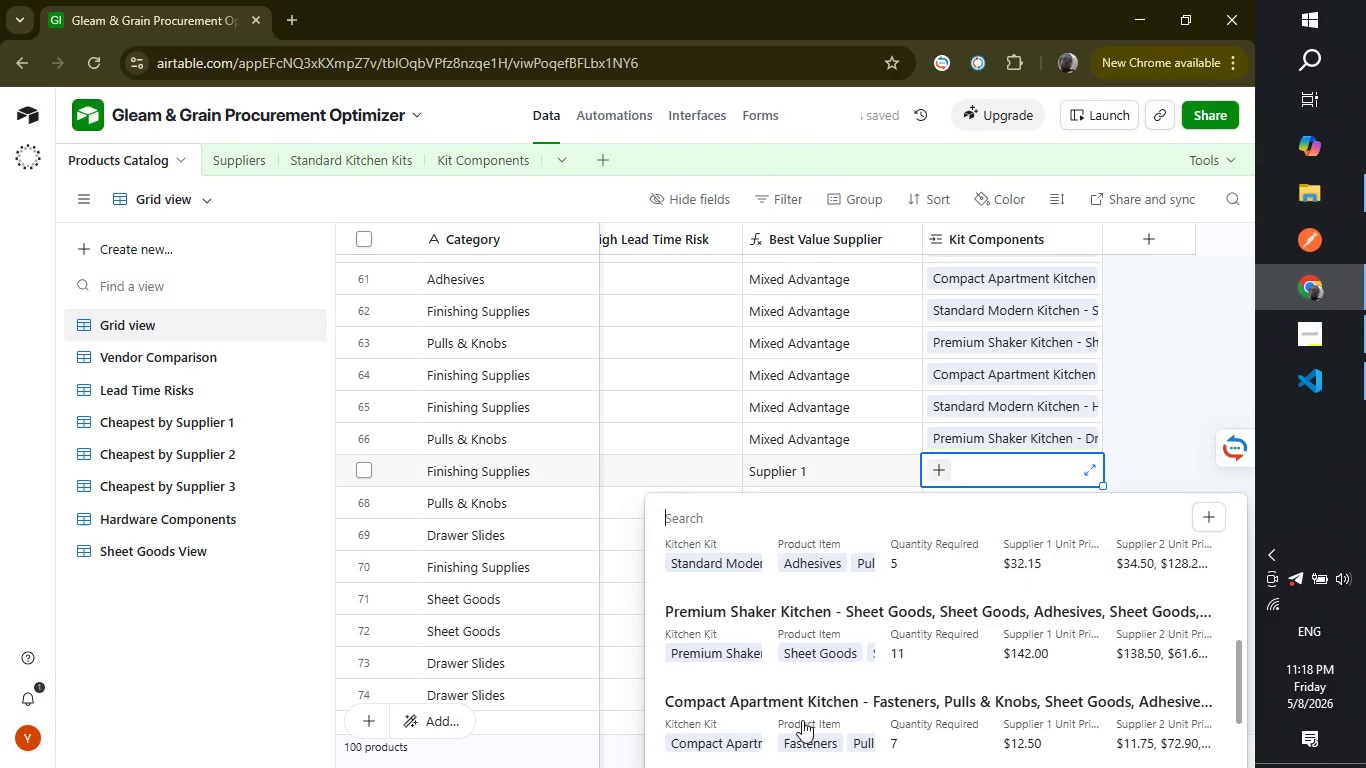 
left_click([802, 720])
 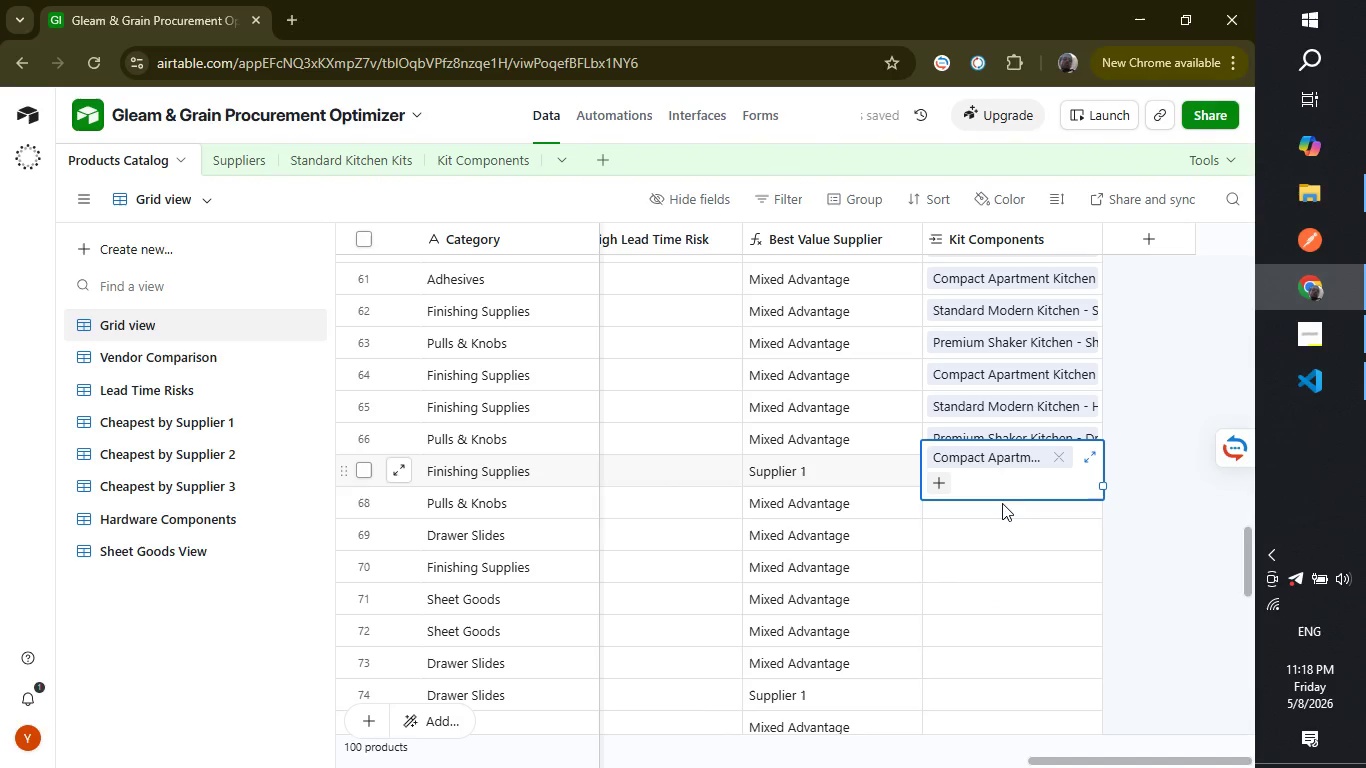 
left_click([1000, 508])
 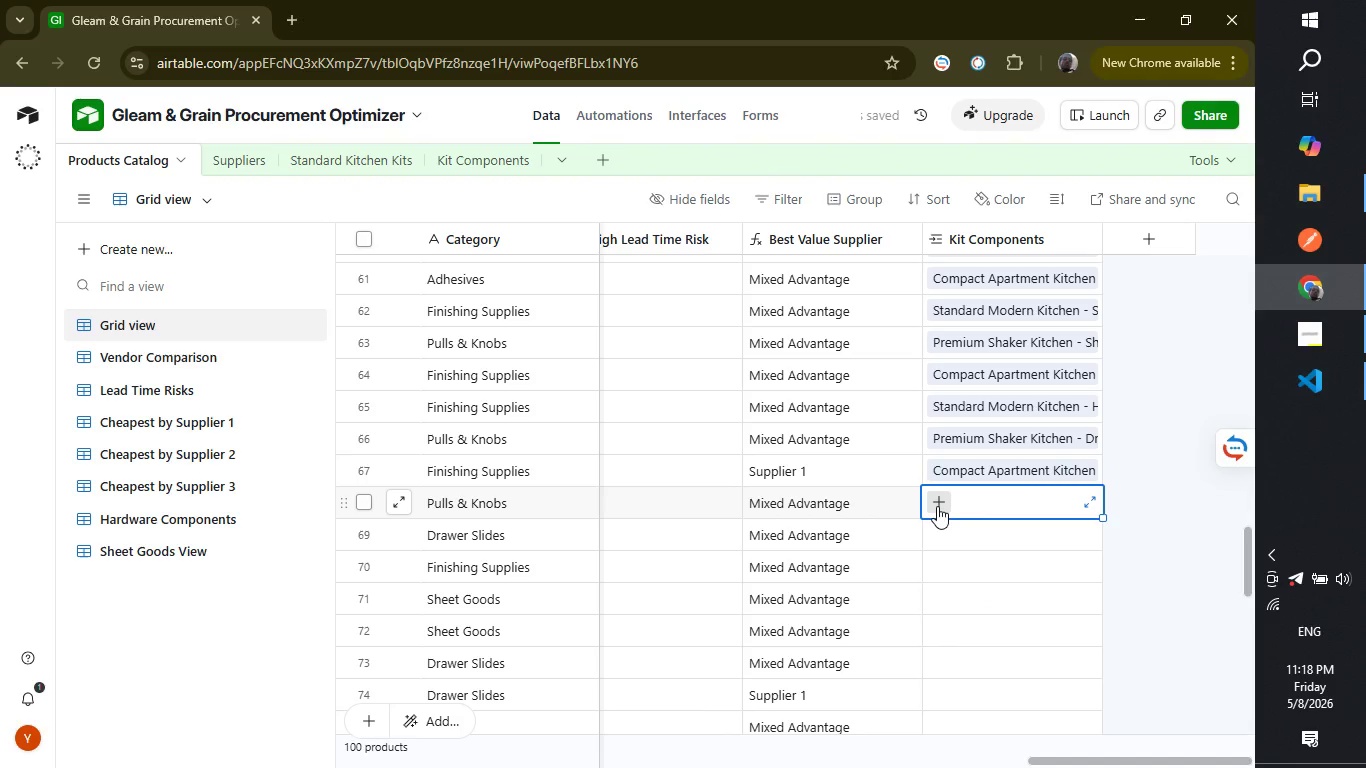 
left_click([937, 506])
 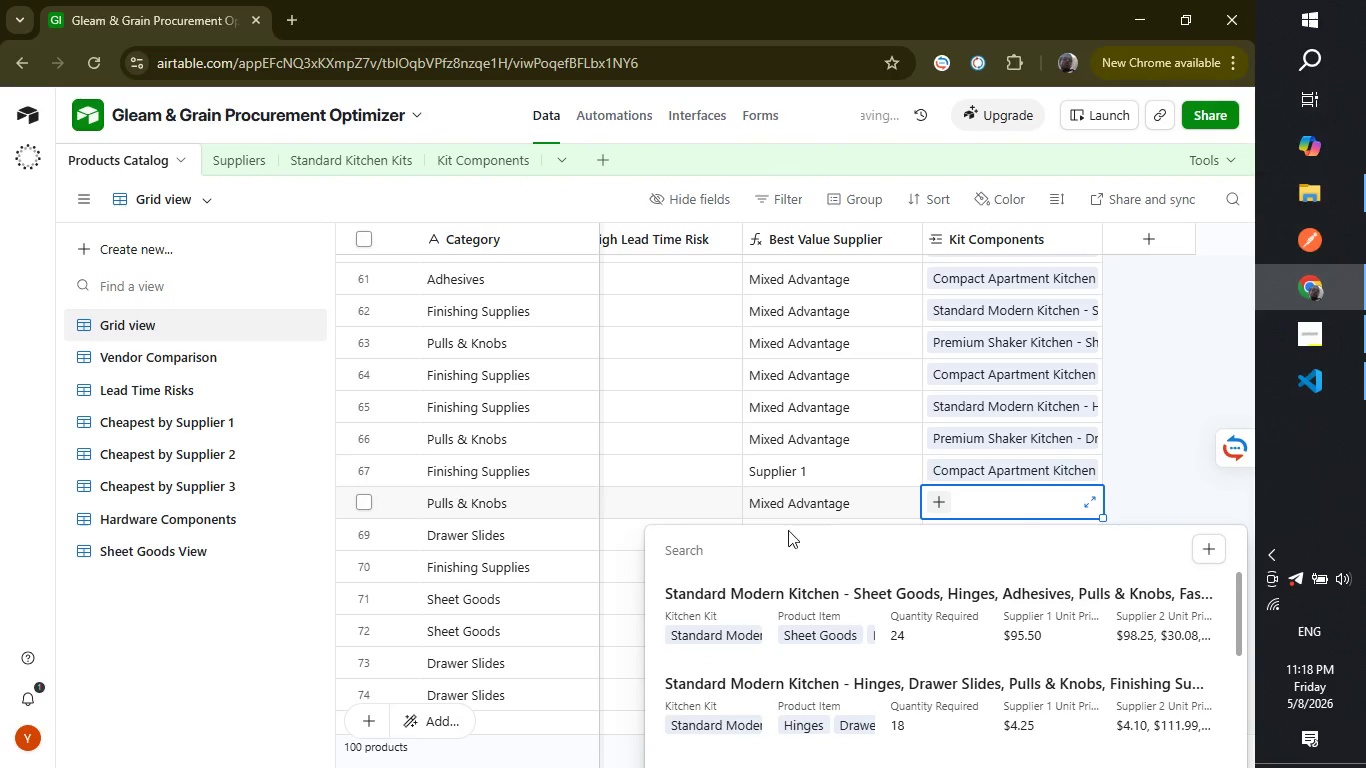 
scroll: coordinate [849, 641], scroll_direction: down, amount: 3.0
 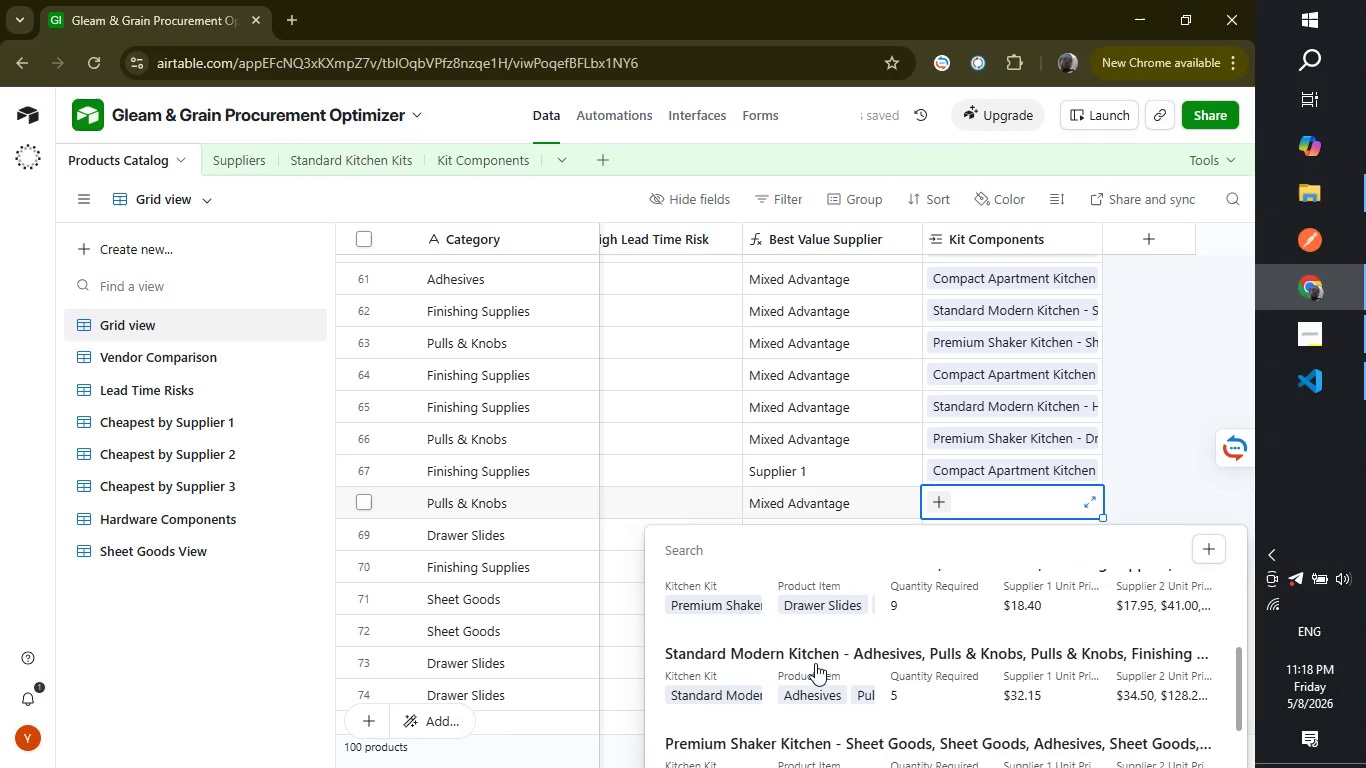 
left_click([815, 663])
 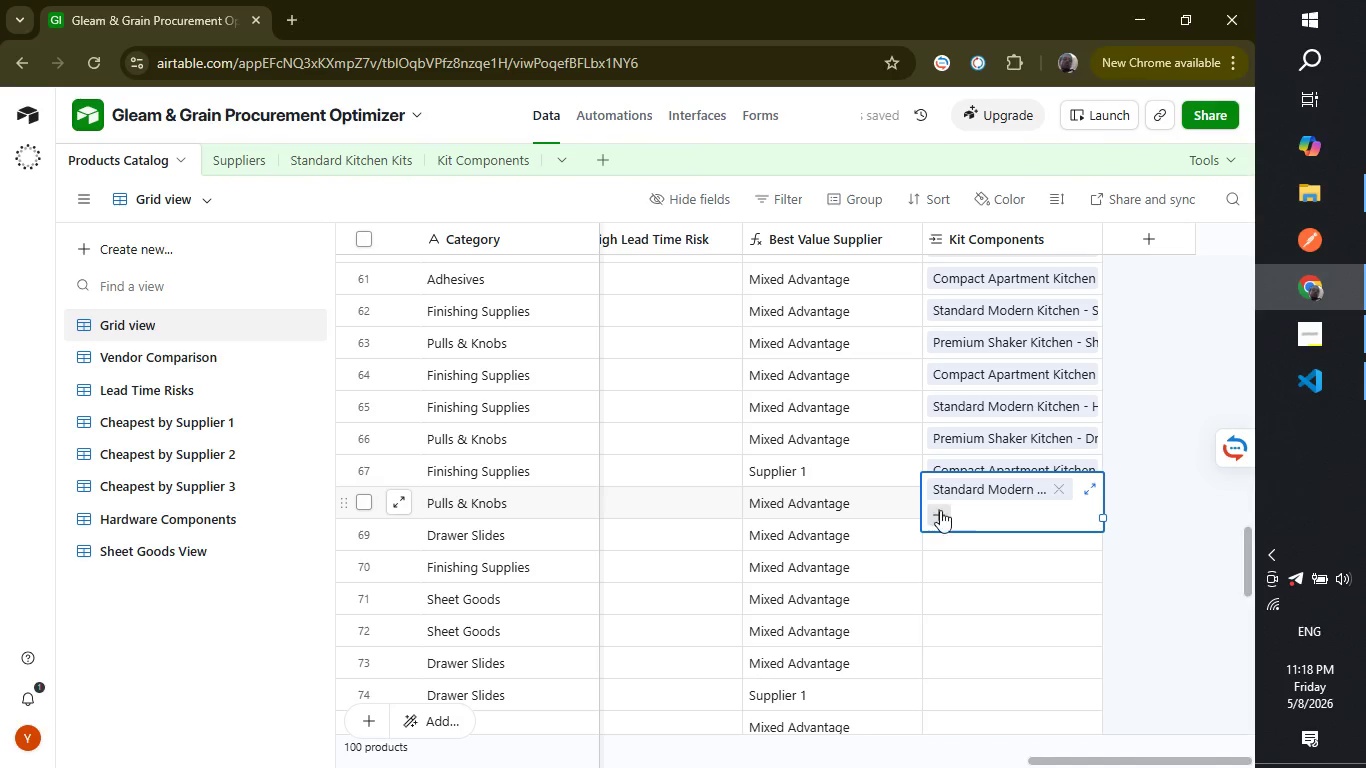 
left_click([935, 513])
 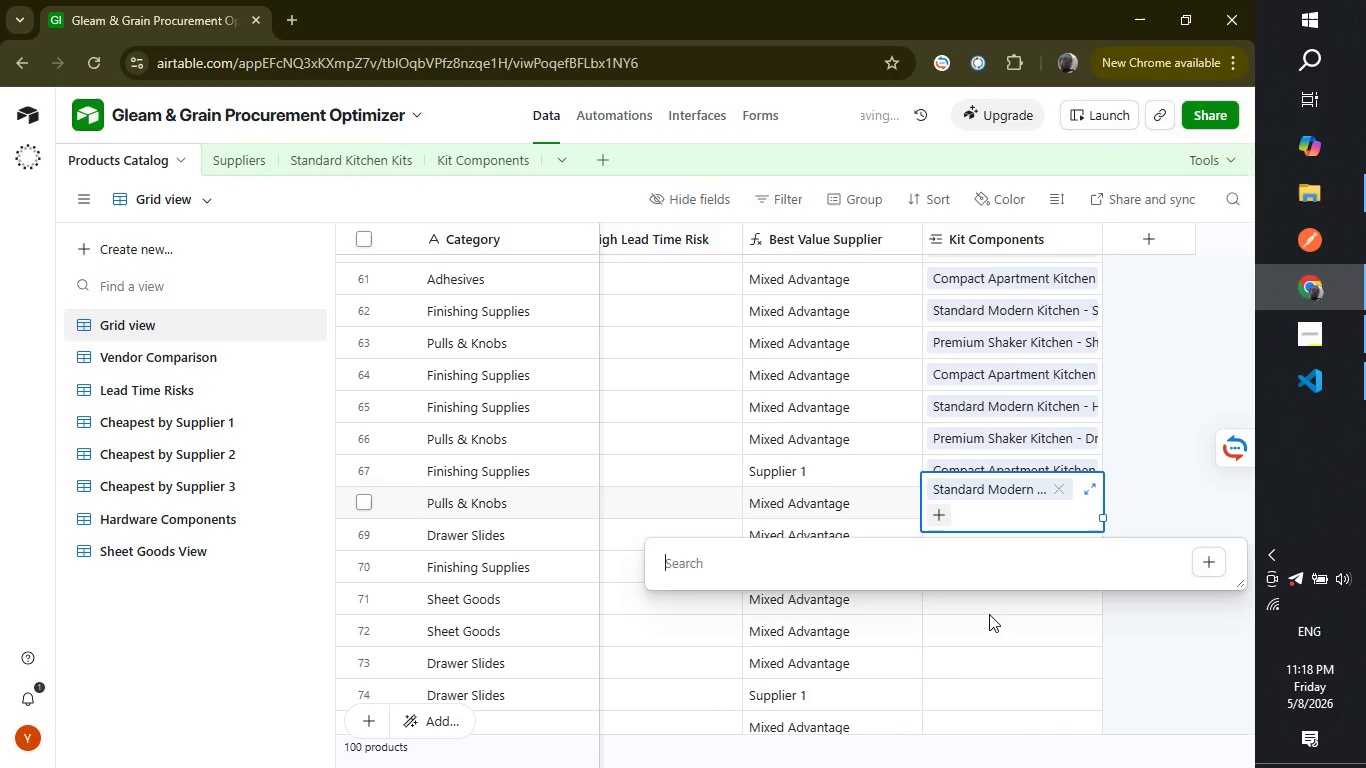 
left_click([991, 624])
 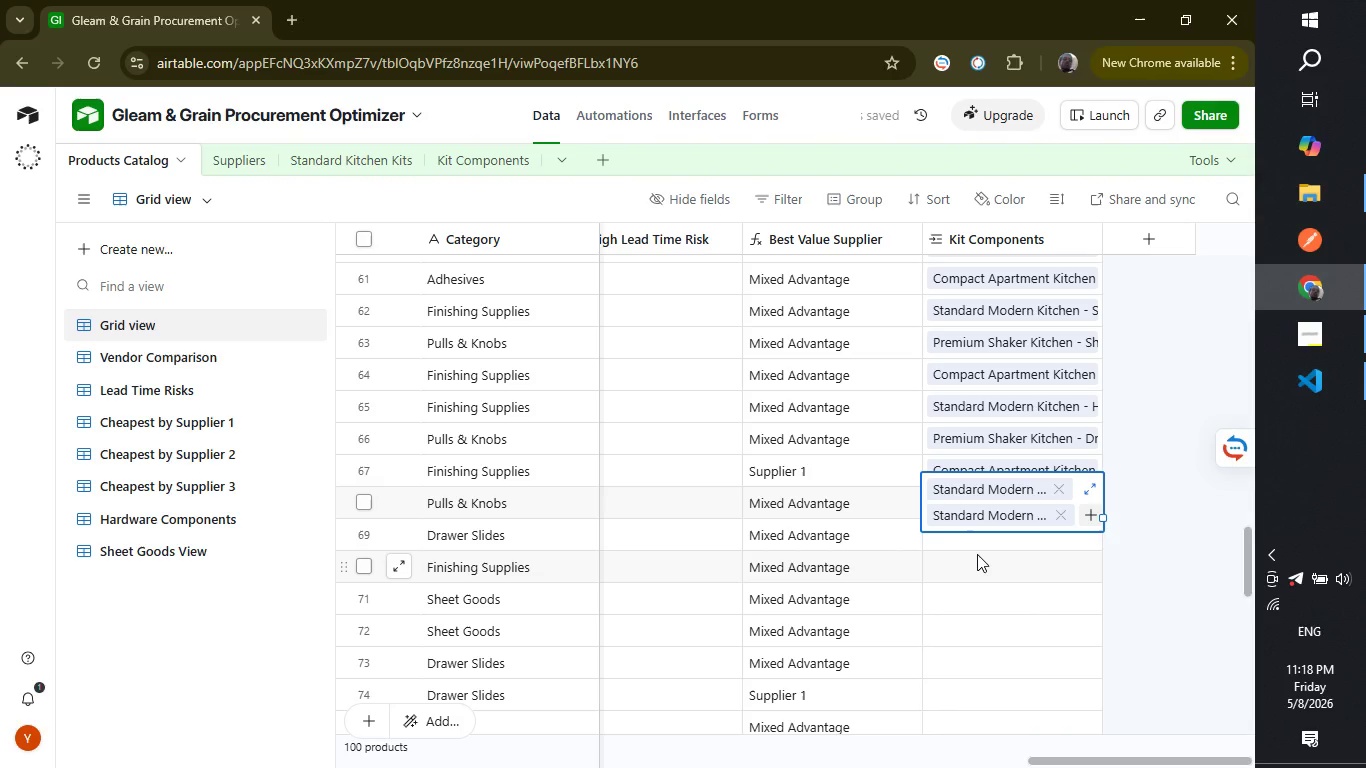 
left_click([977, 554])
 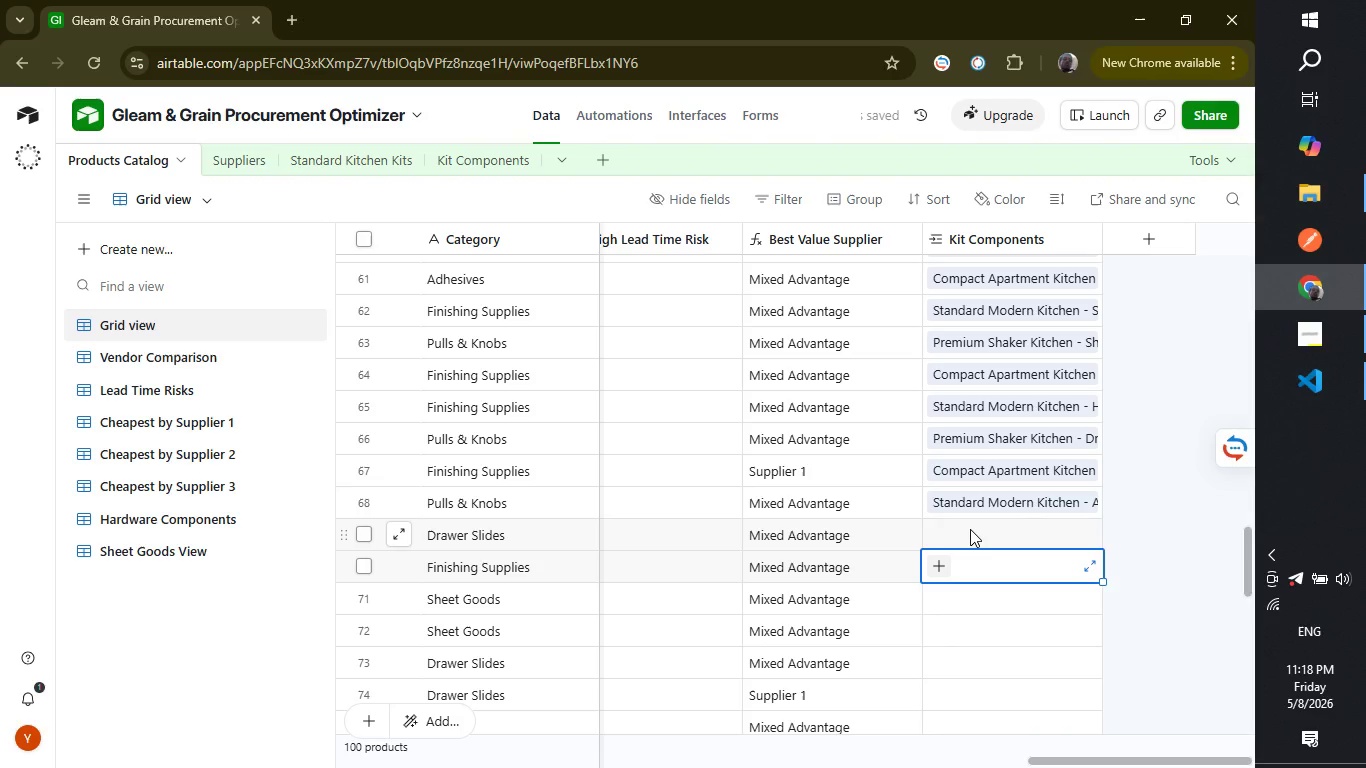 
left_click([970, 529])
 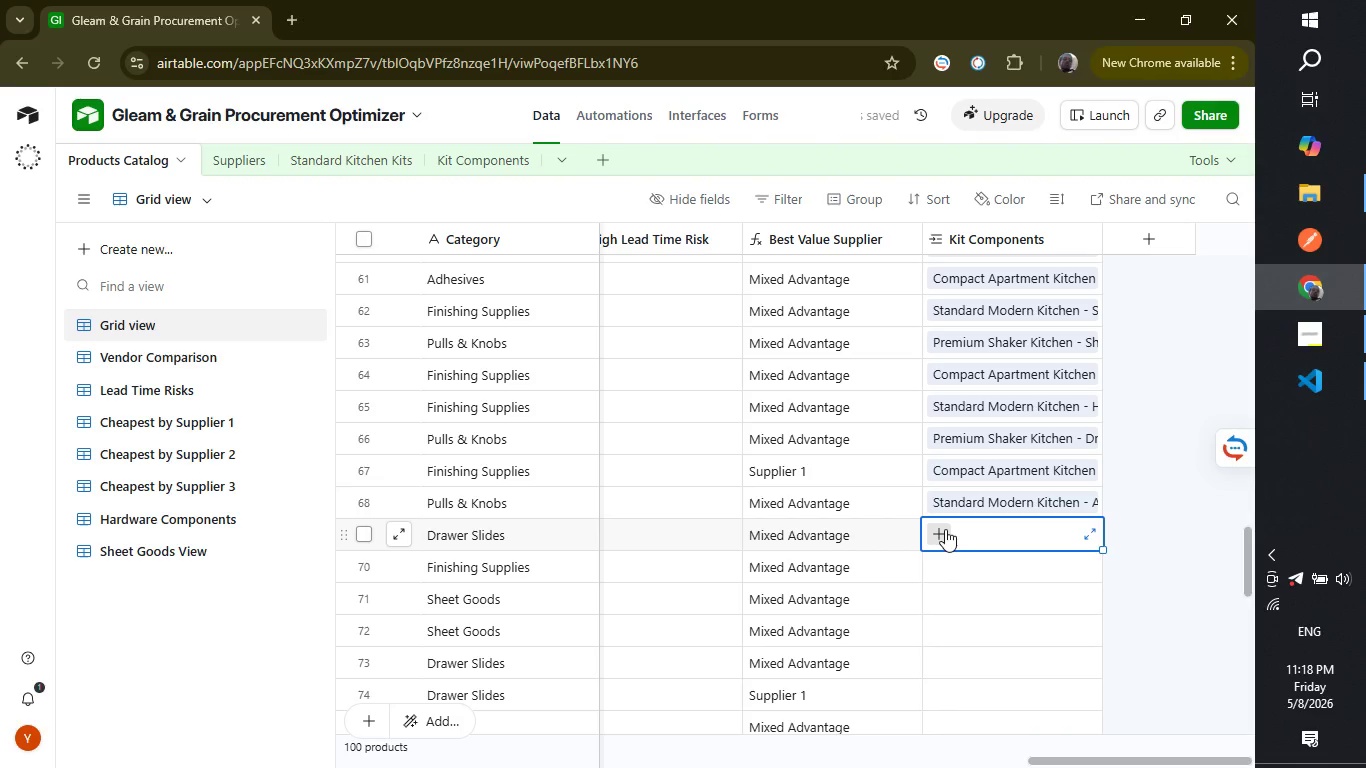 
left_click([932, 529])
 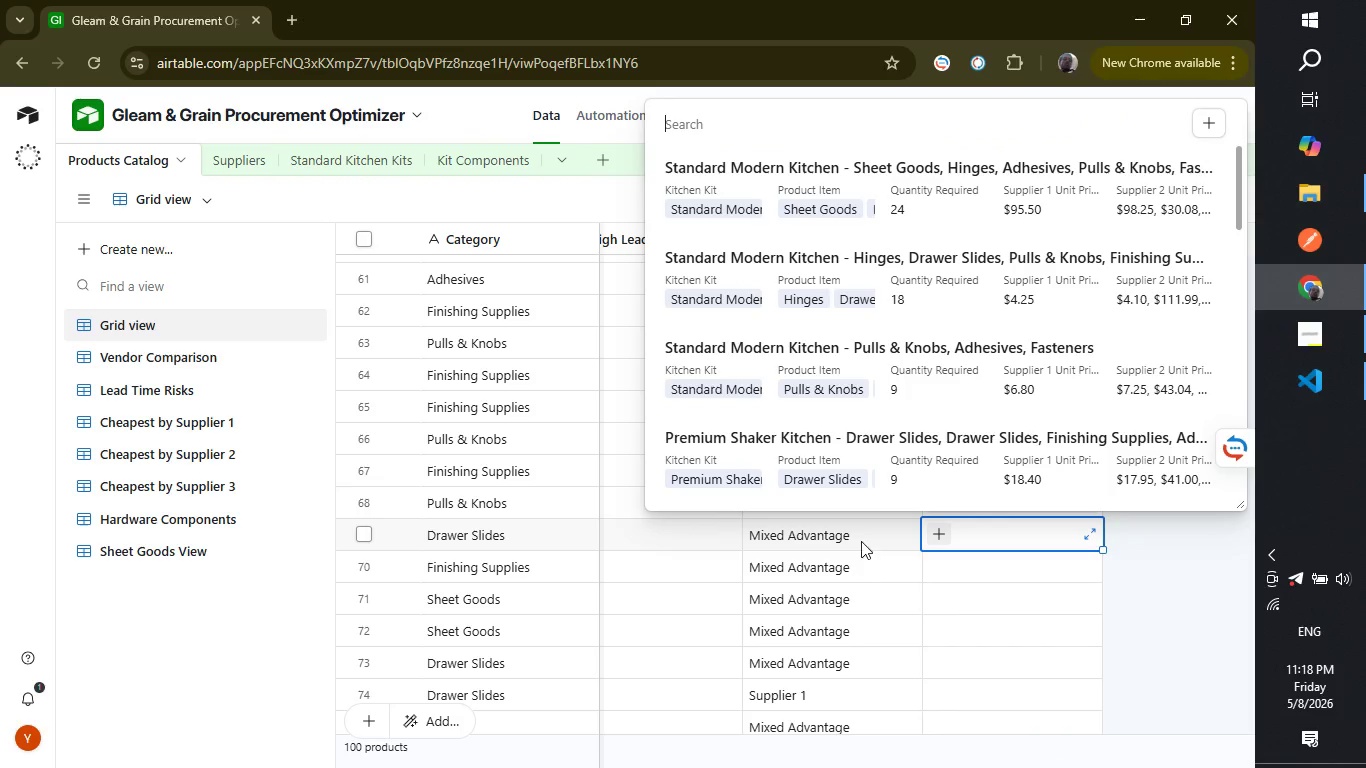 
scroll: coordinate [884, 476], scroll_direction: down, amount: 2.0
 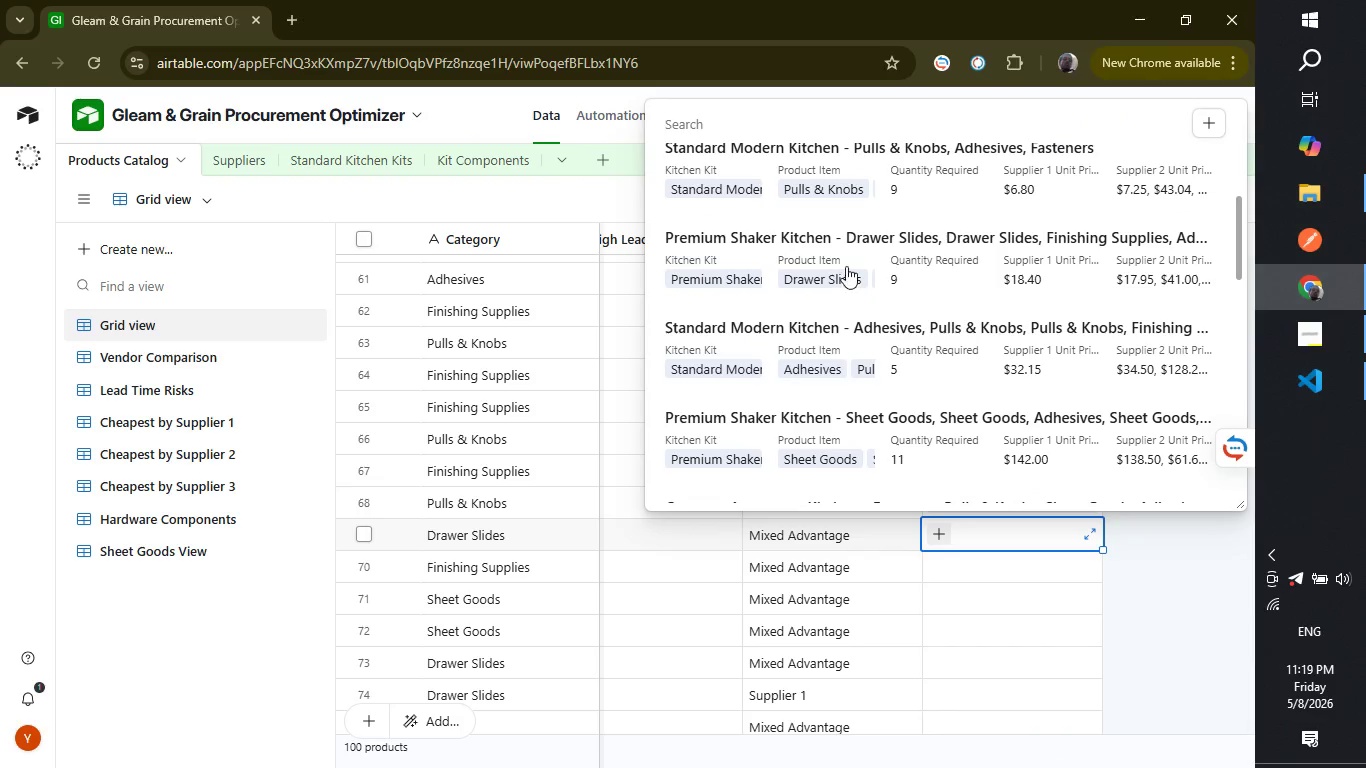 
left_click([846, 262])
 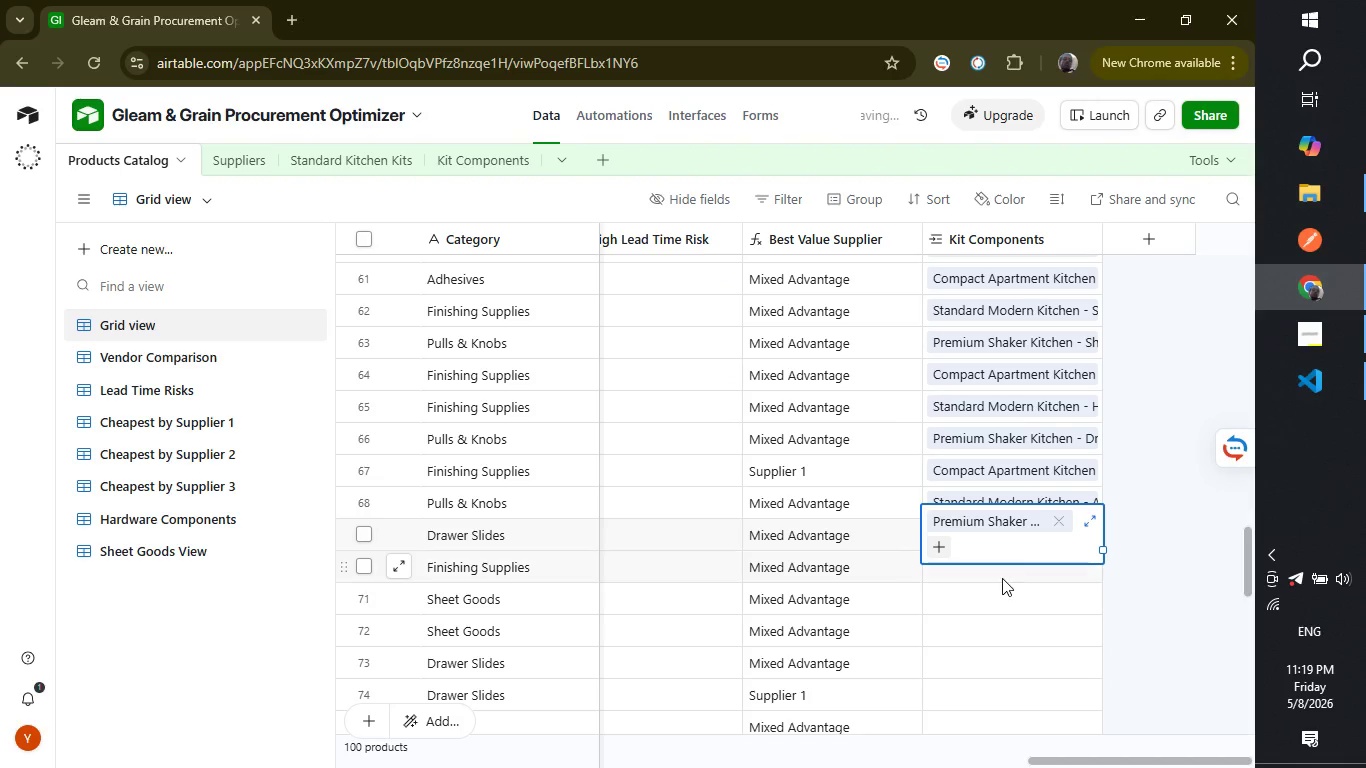 
left_click([996, 570])
 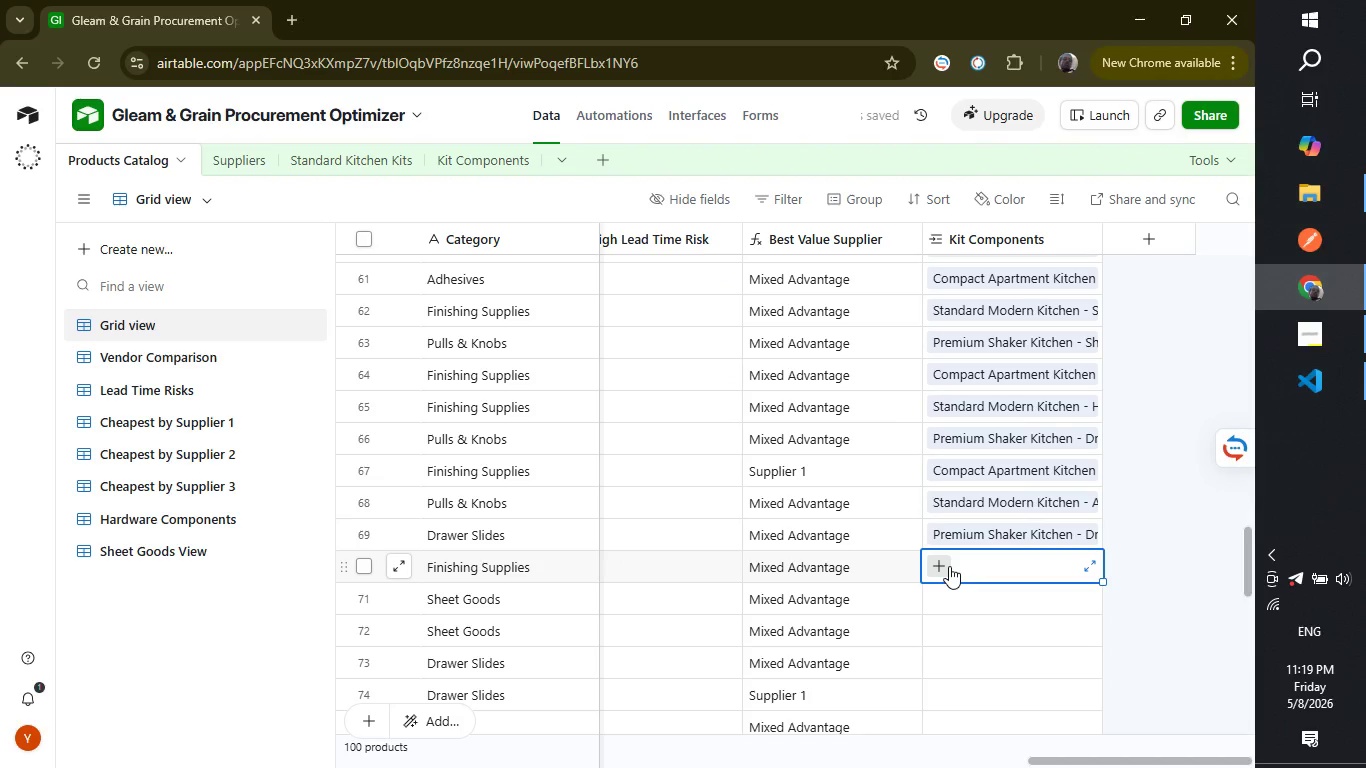 
left_click([949, 566])
 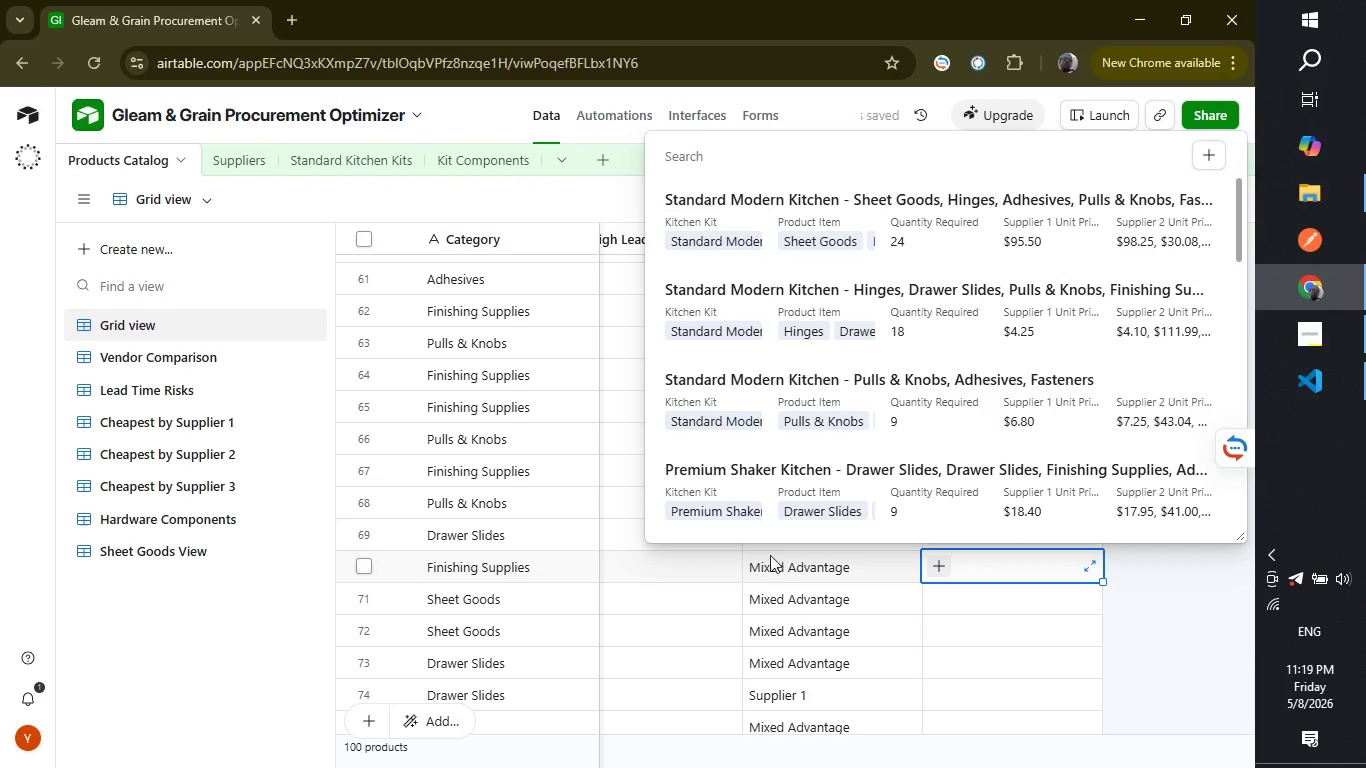 
scroll: coordinate [769, 467], scroll_direction: down, amount: 3.0
 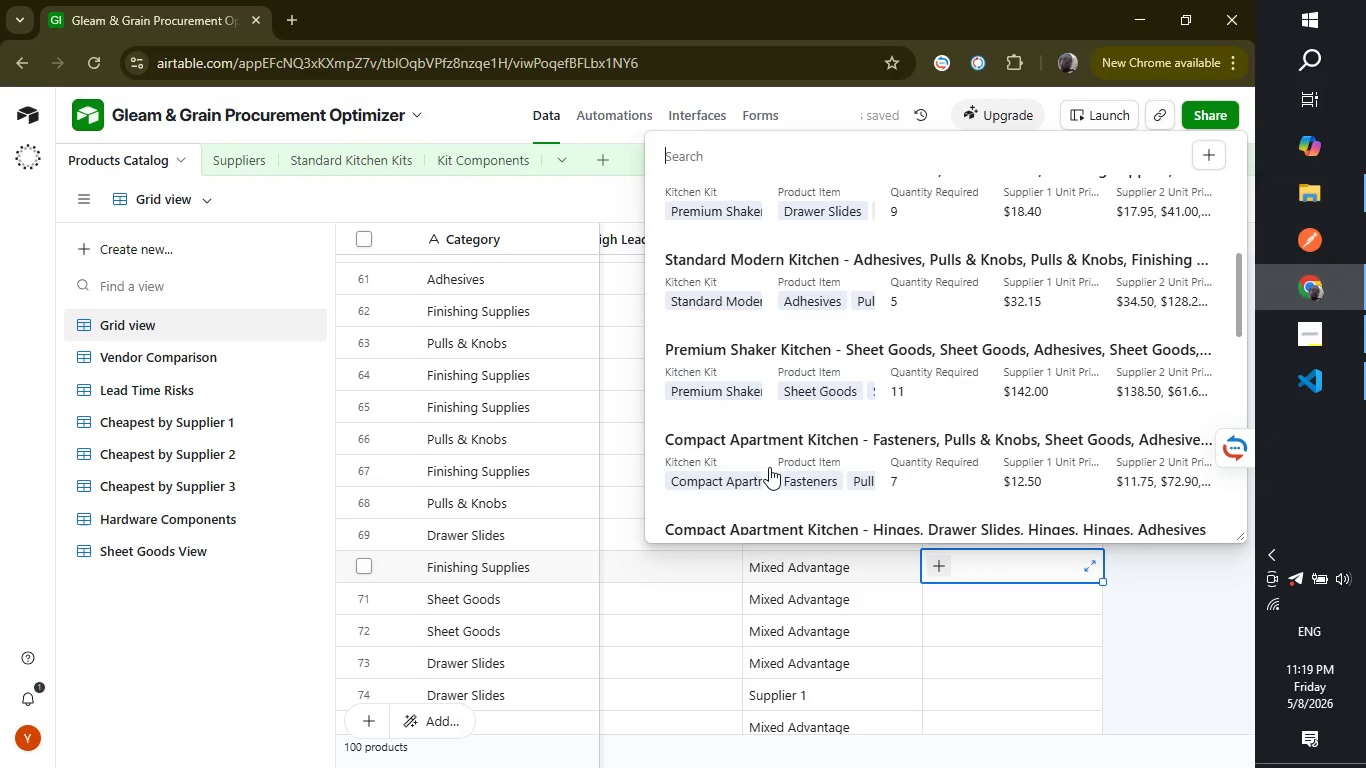 
left_click([769, 467])
 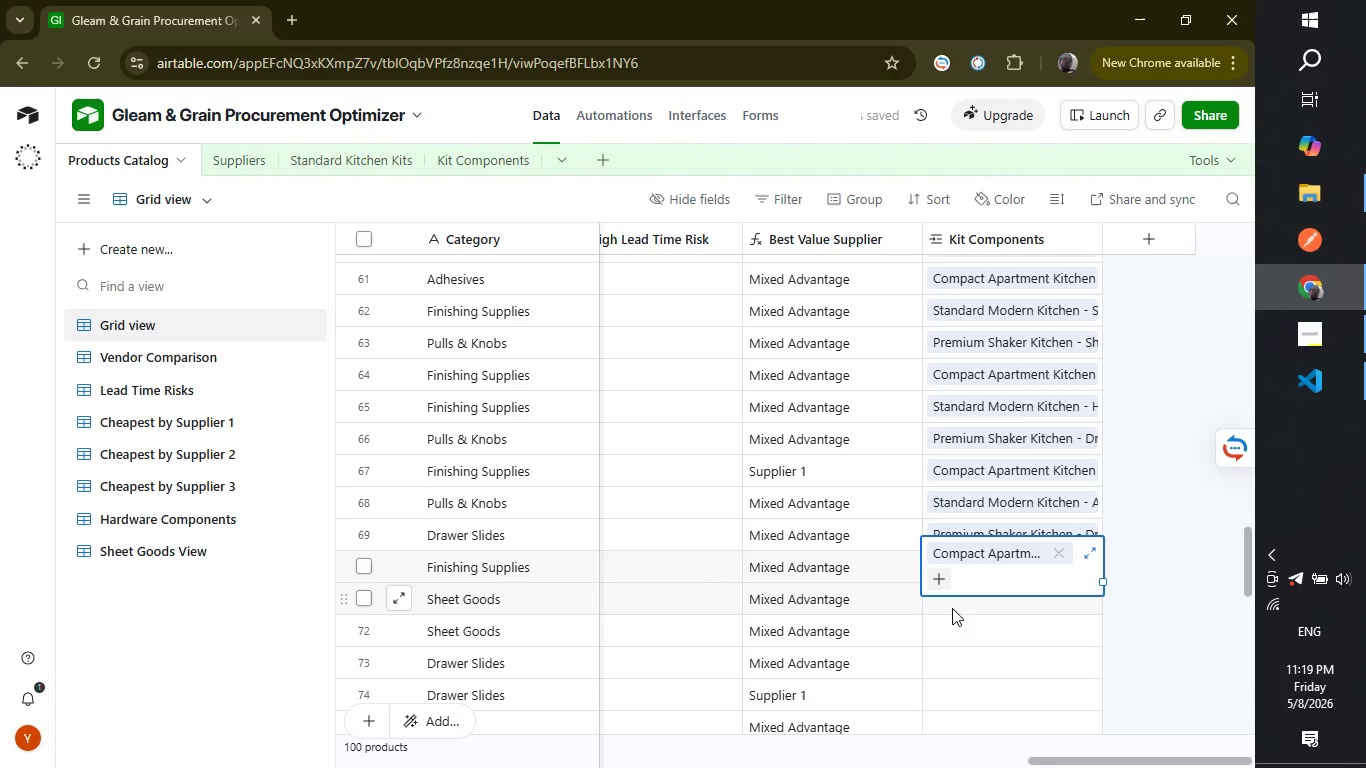 
left_click([962, 615])
 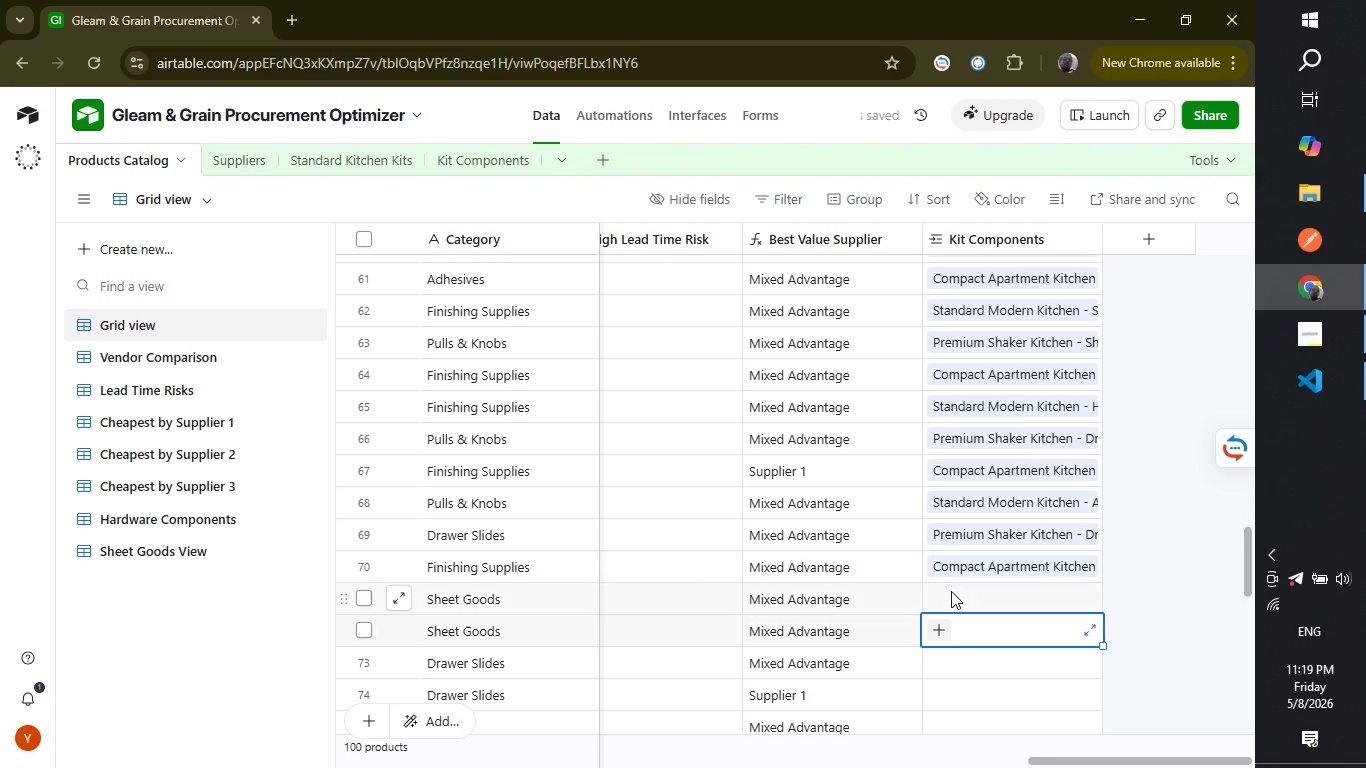 
left_click([951, 593])
 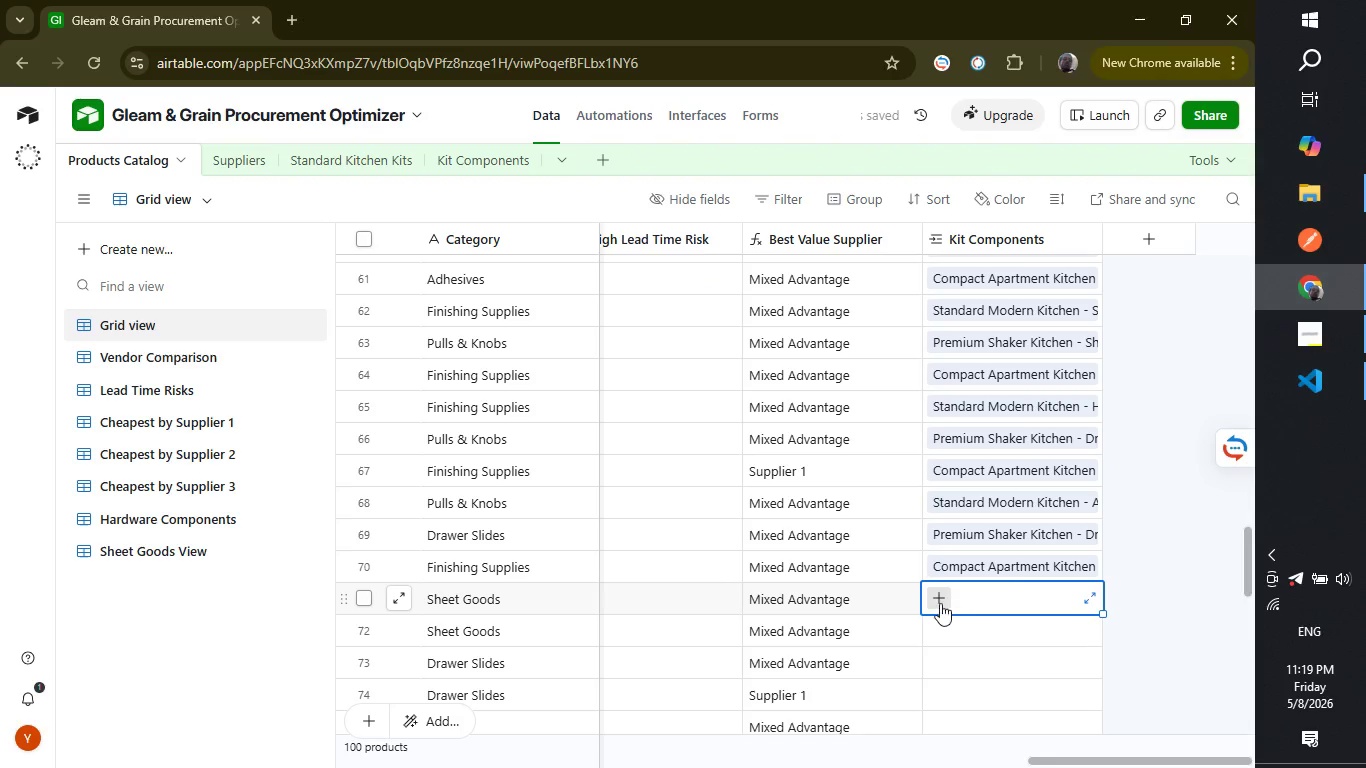 
left_click([939, 604])
 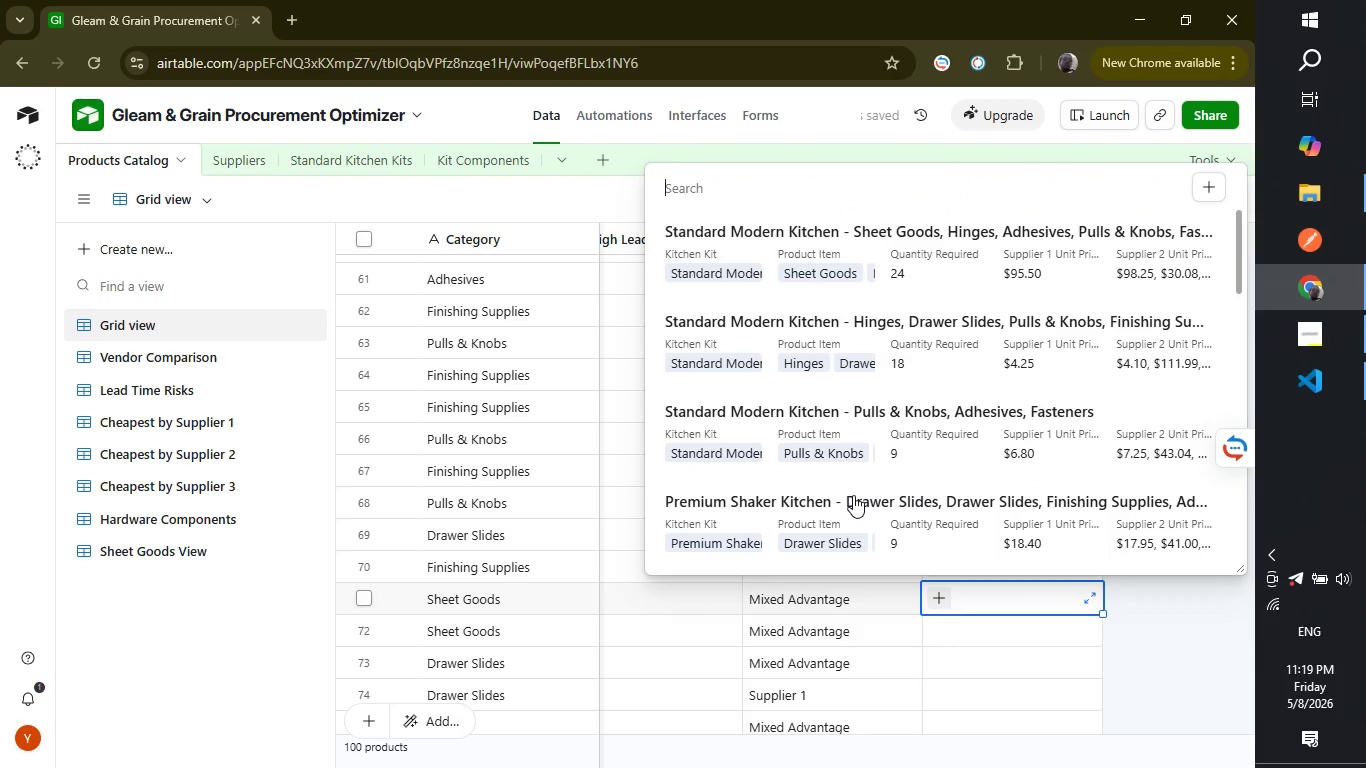 
scroll: coordinate [844, 489], scroll_direction: down, amount: 2.0
 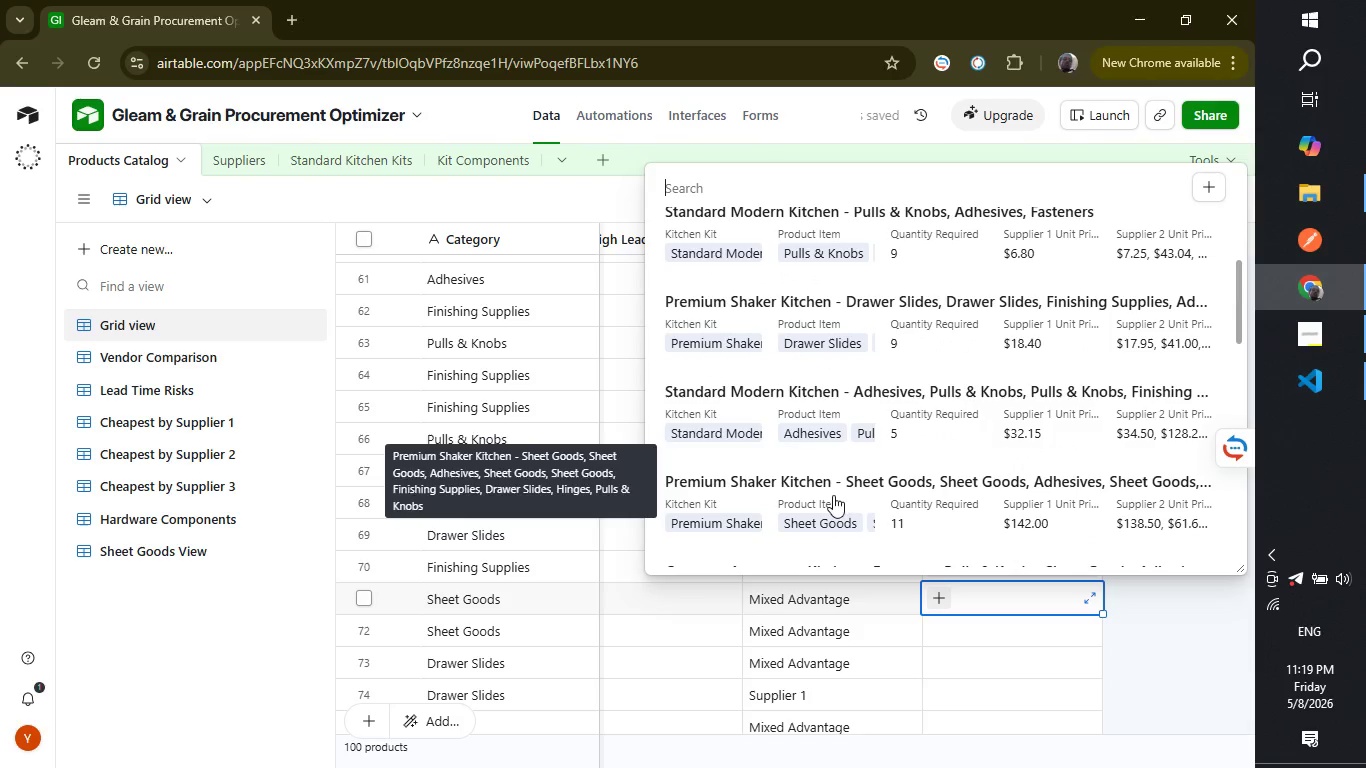 
left_click([833, 495])
 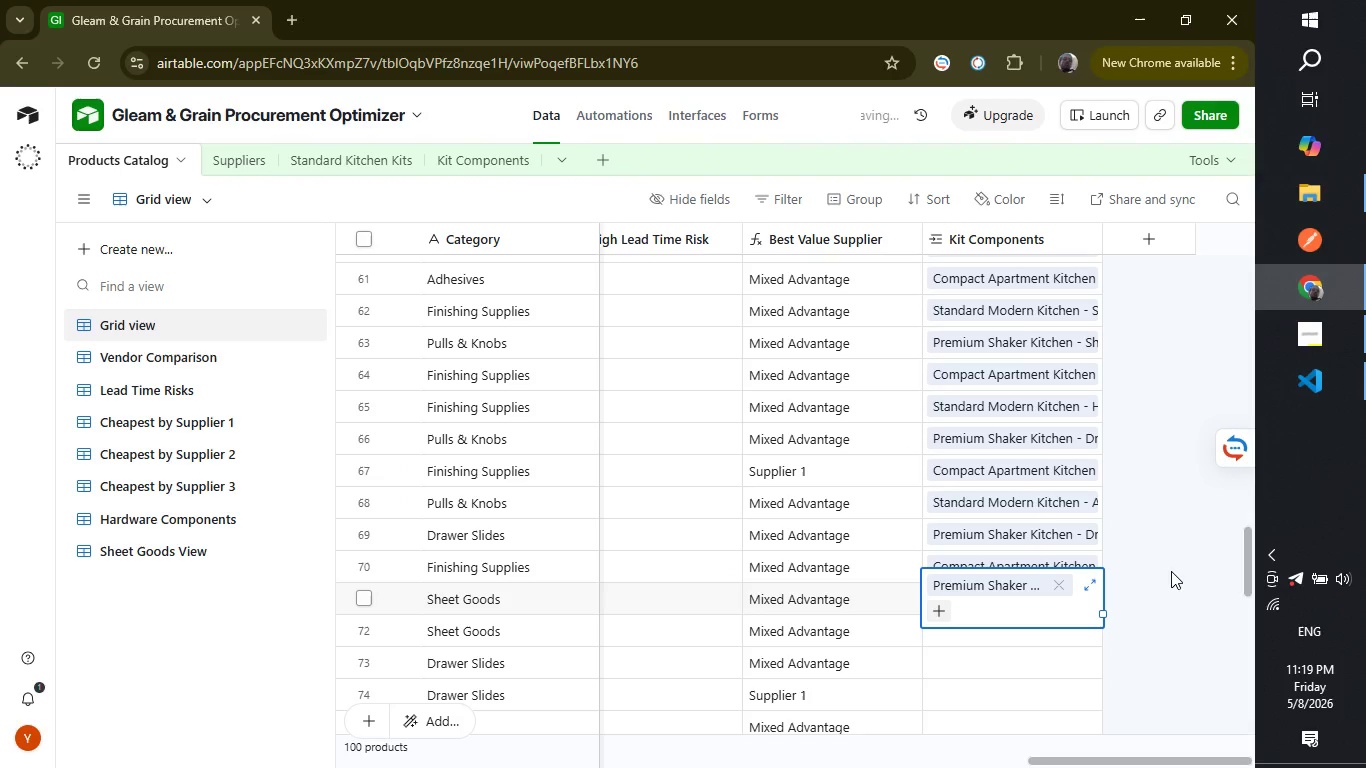 
scroll: coordinate [1171, 571], scroll_direction: down, amount: 2.0
 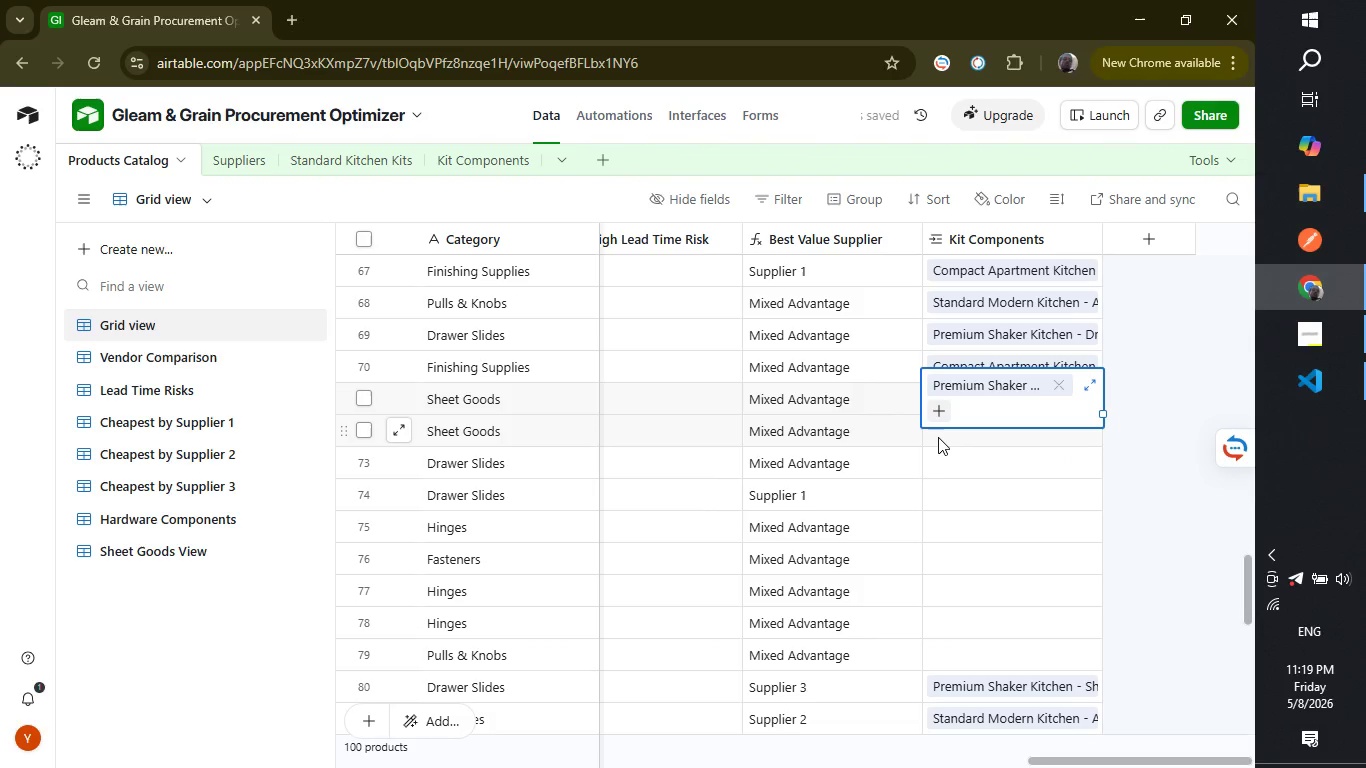 
left_click([938, 433])
 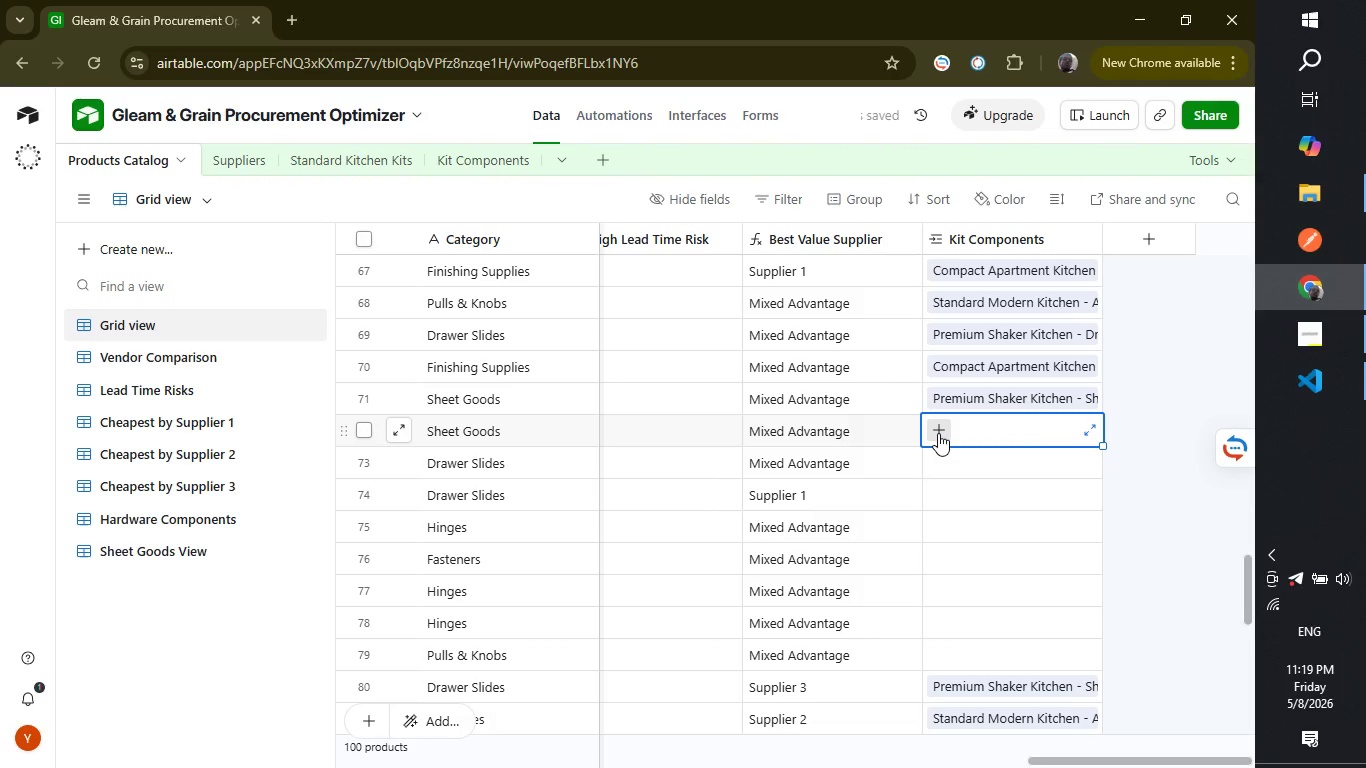 
left_click([938, 433])
 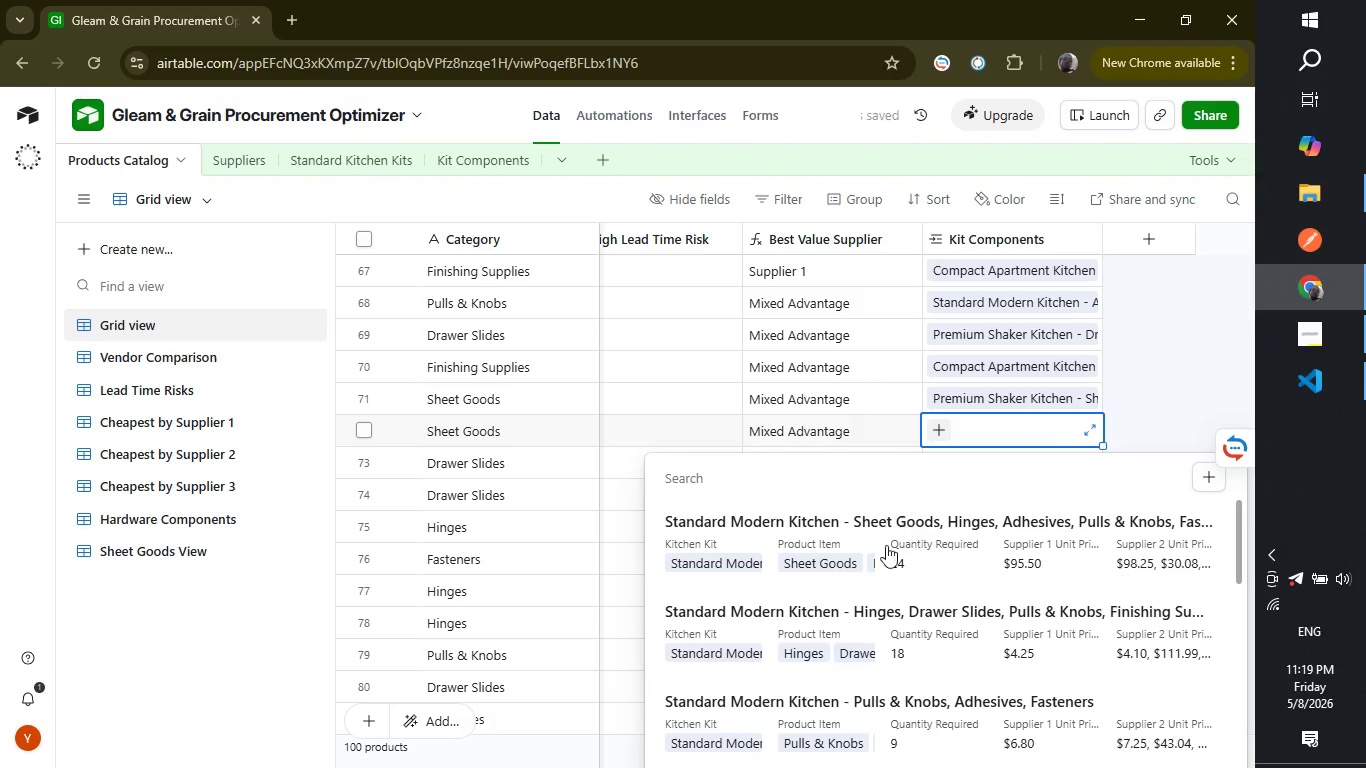 
scroll: coordinate [884, 558], scroll_direction: down, amount: 3.0
 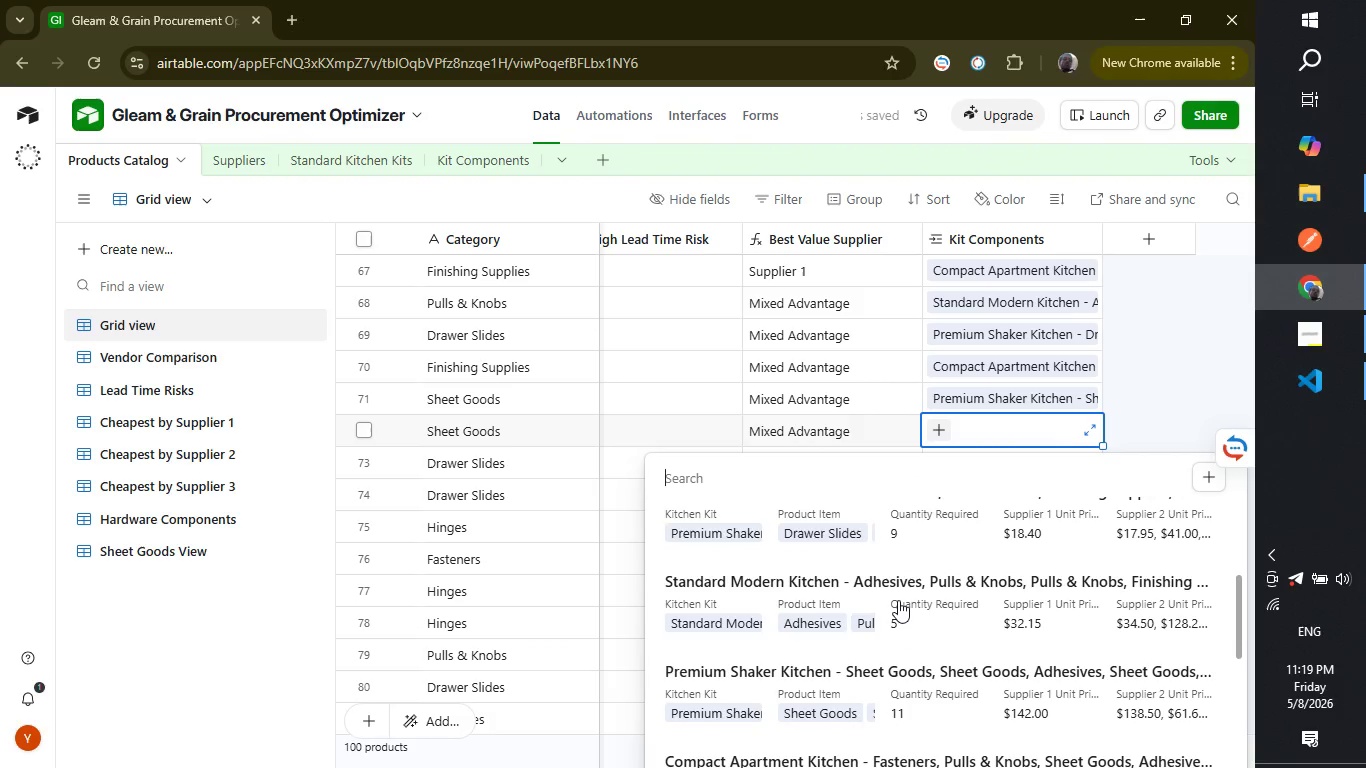 
left_click([899, 599])
 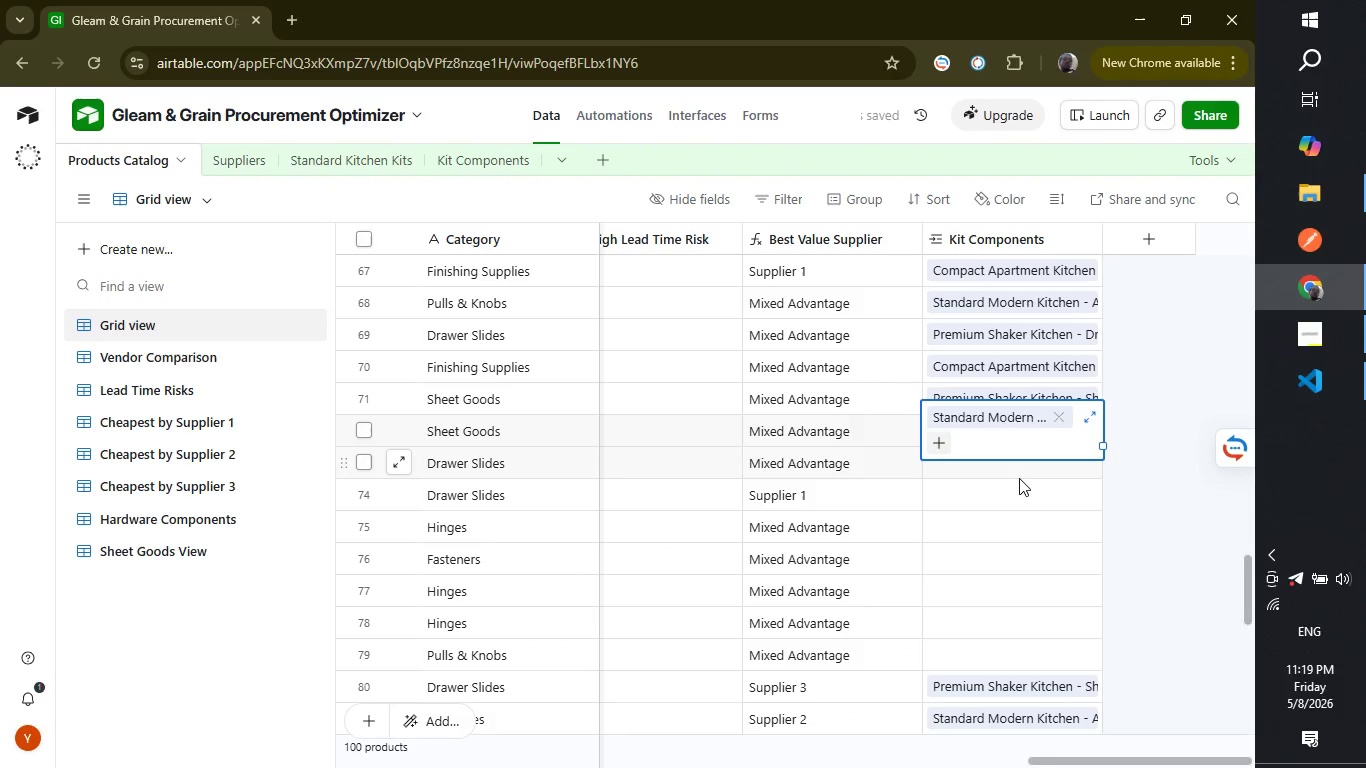 
left_click([1019, 478])
 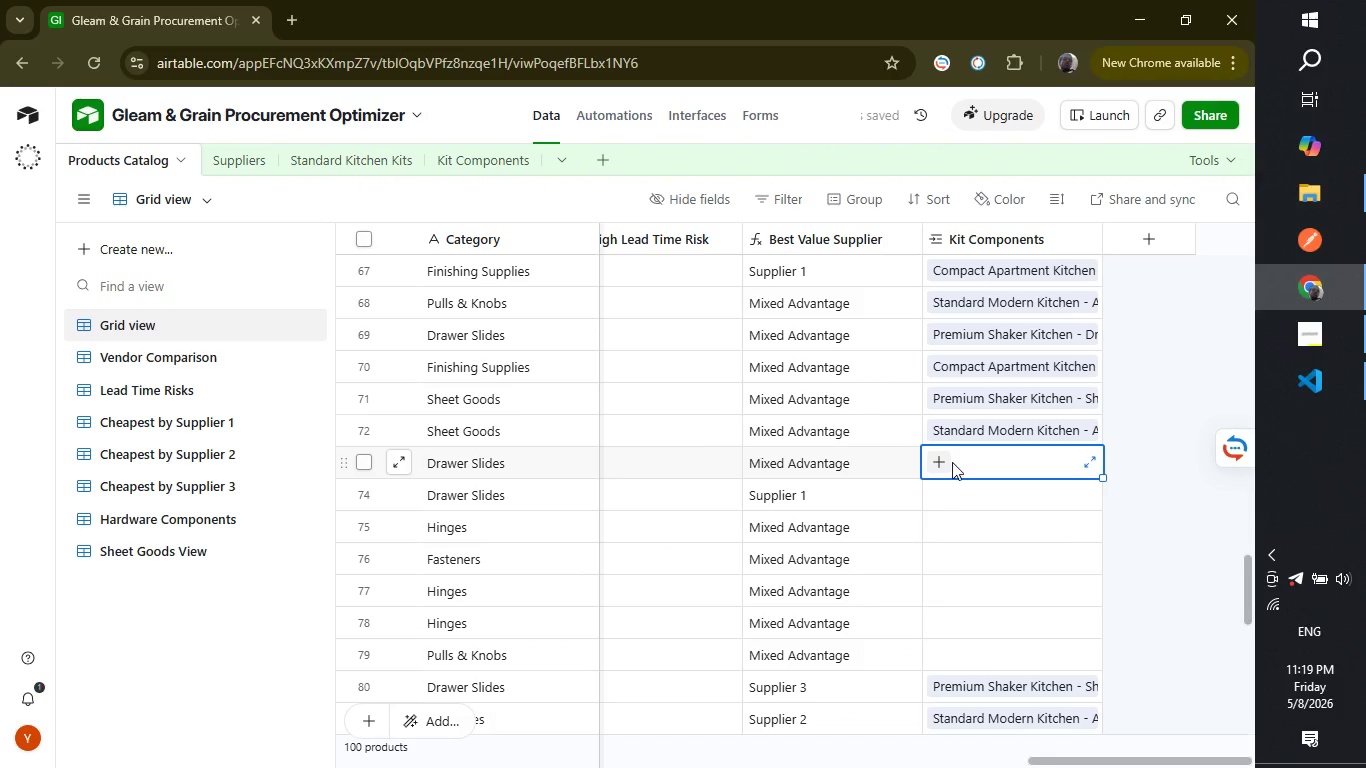 
left_click([952, 462])
 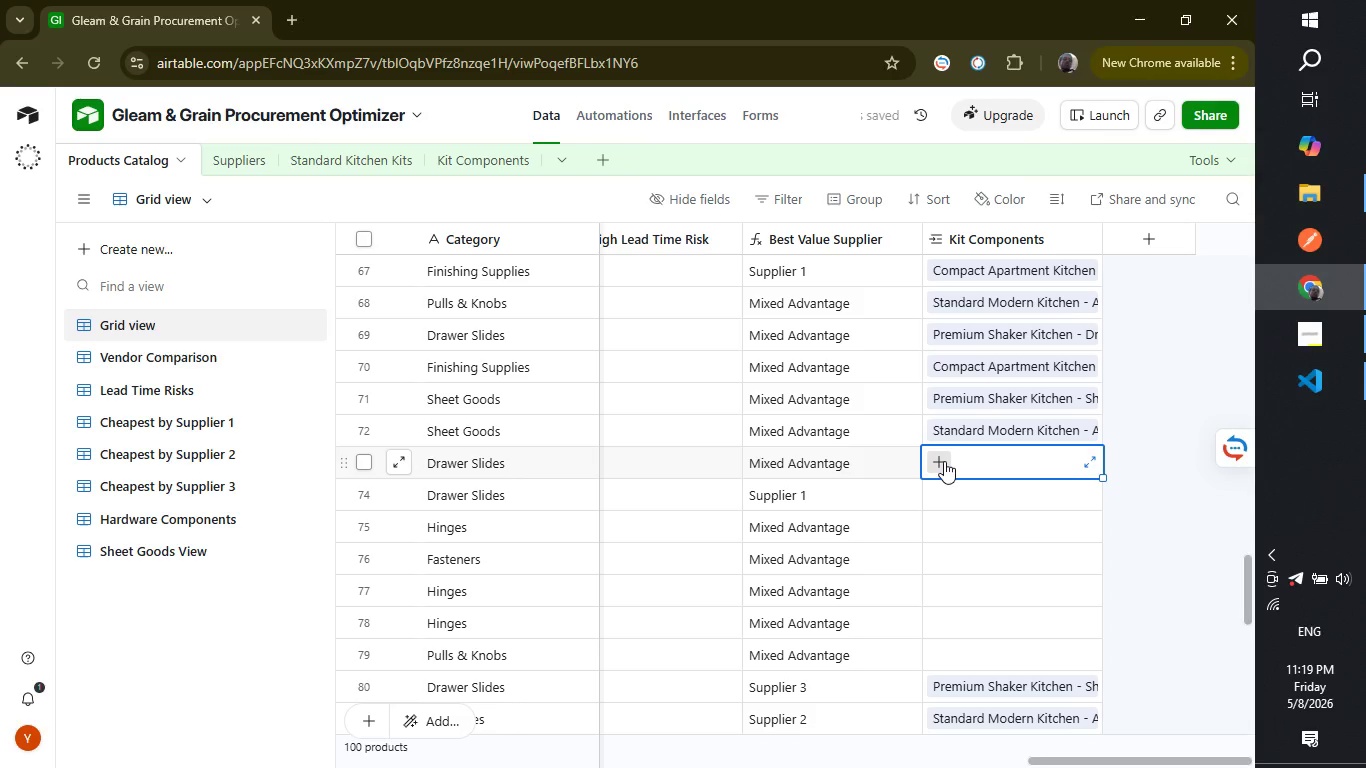 
left_click([944, 461])
 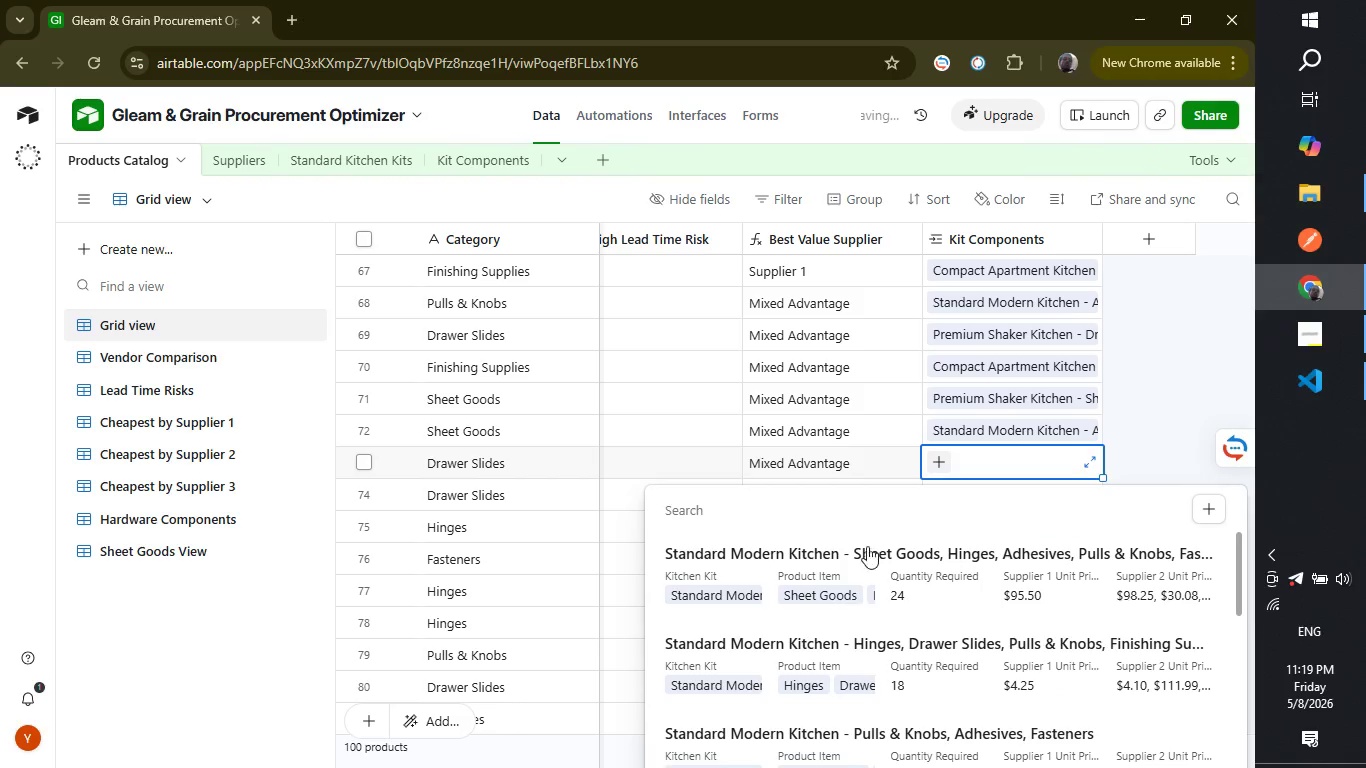 
scroll: coordinate [865, 601], scroll_direction: down, amount: 5.0
 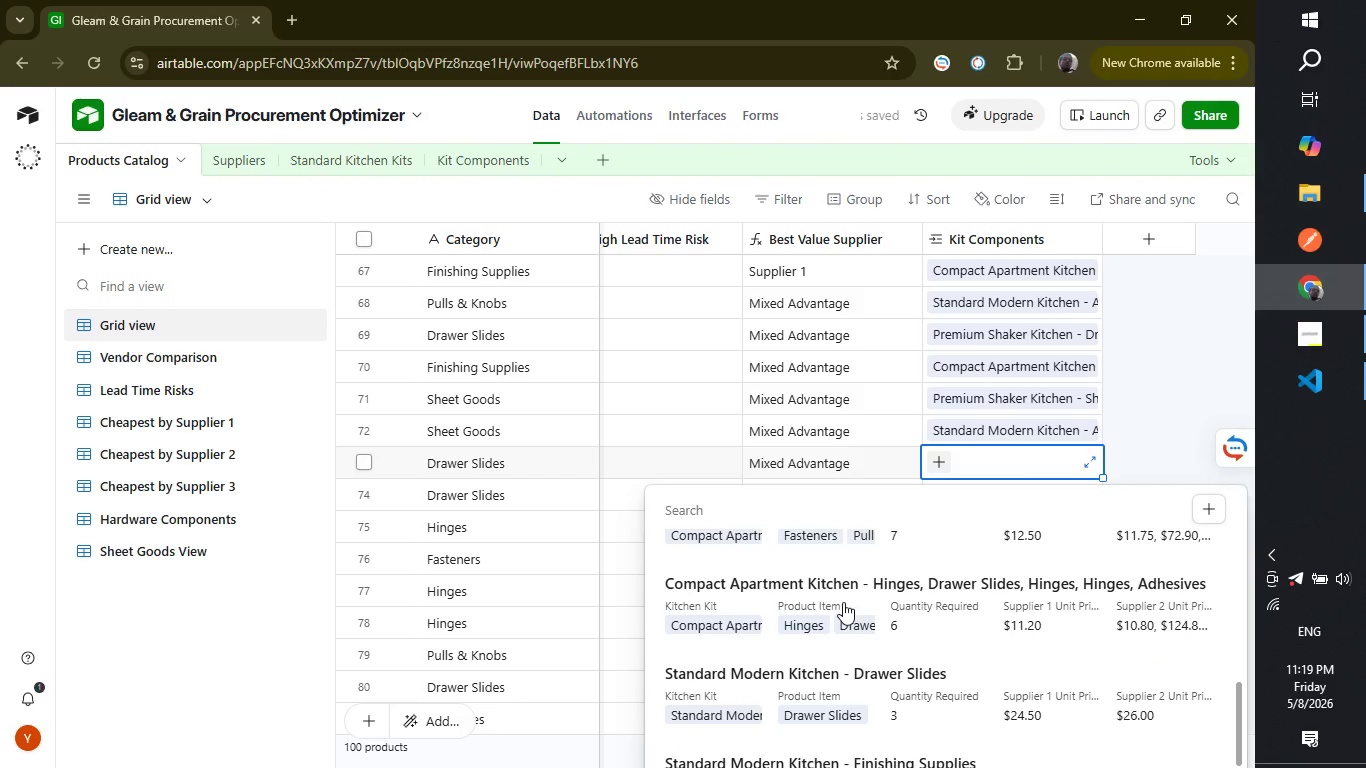 
left_click([843, 602])
 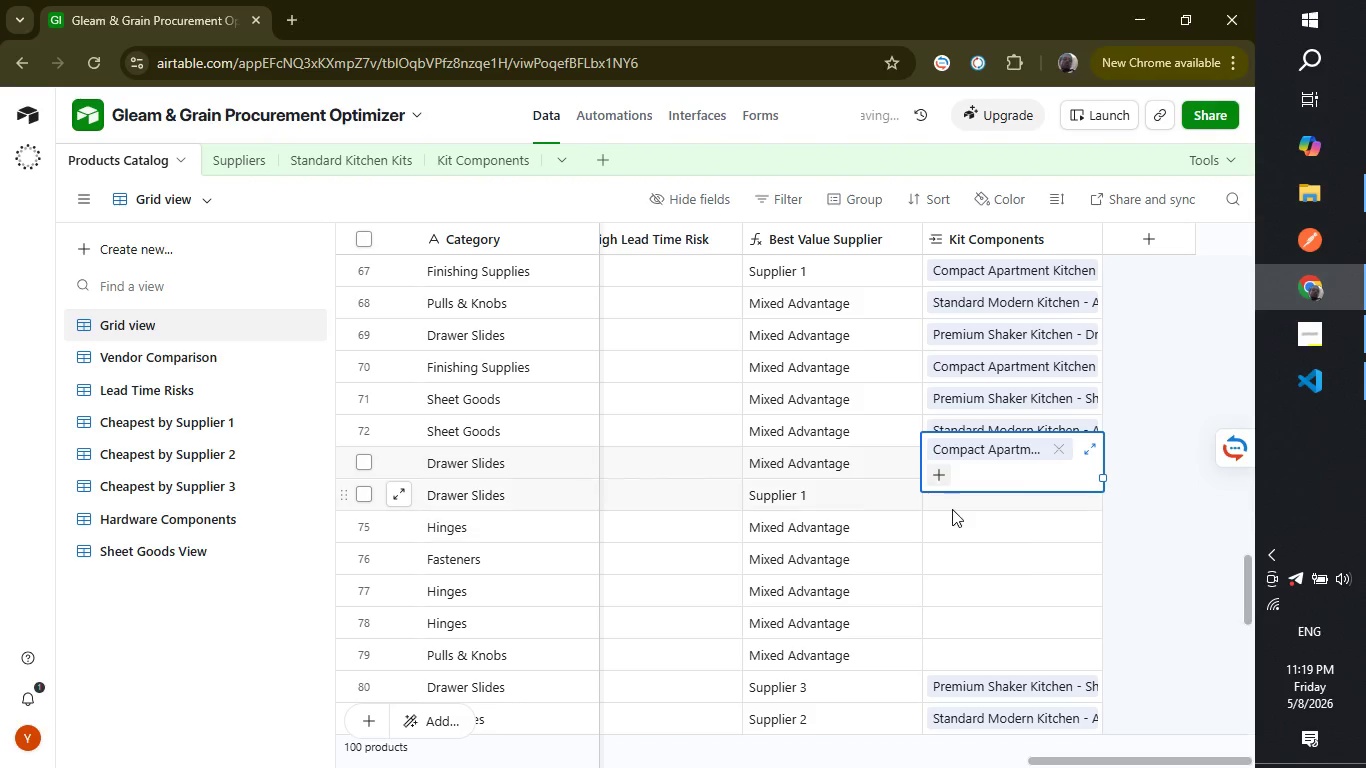 
left_click([955, 508])
 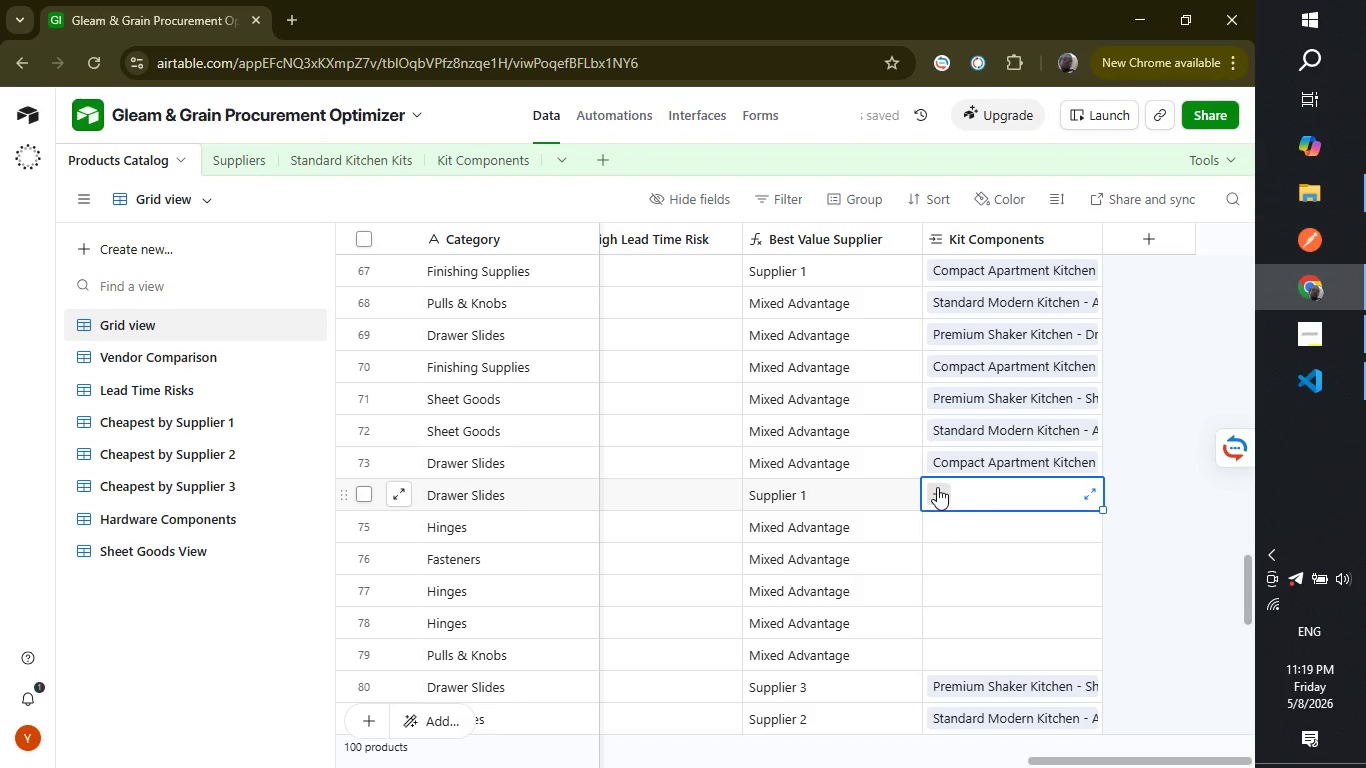 
left_click([937, 487])
 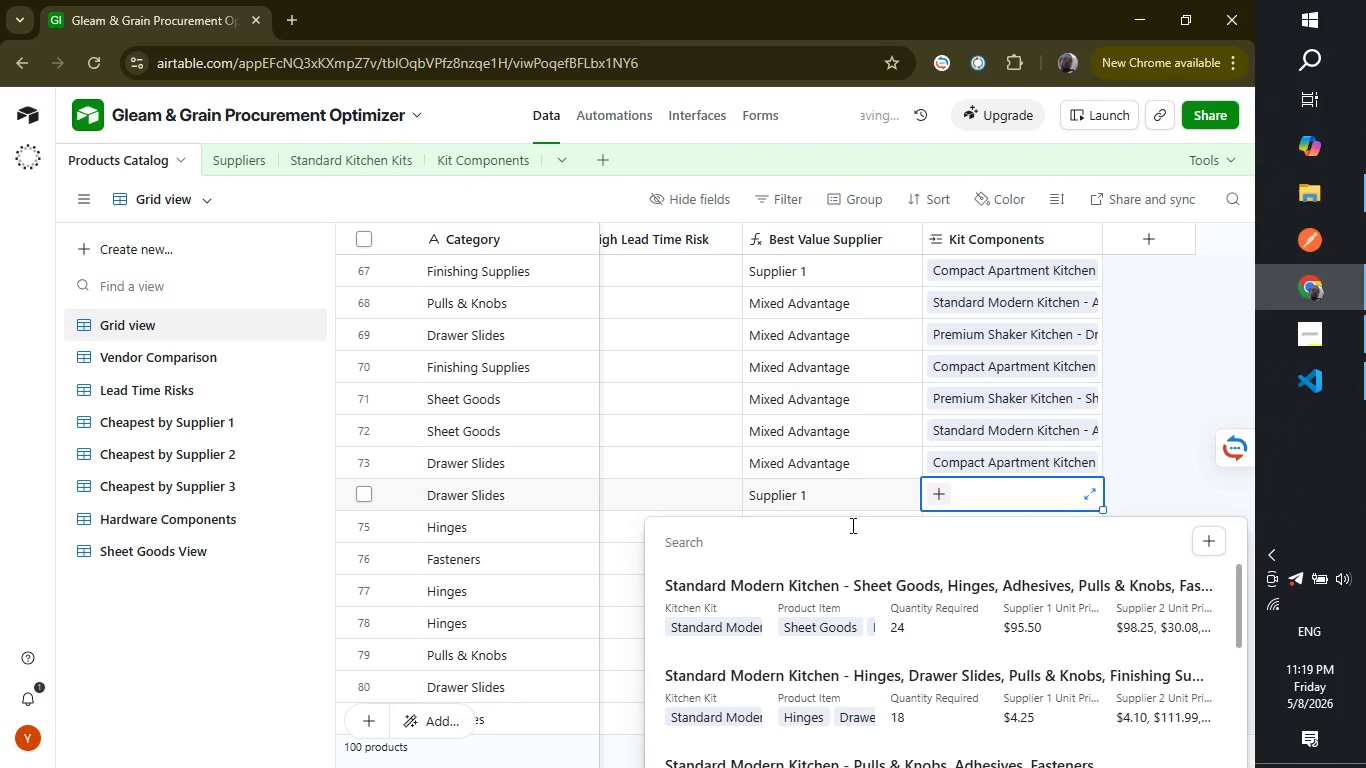 
scroll: coordinate [842, 652], scroll_direction: down, amount: 10.0
 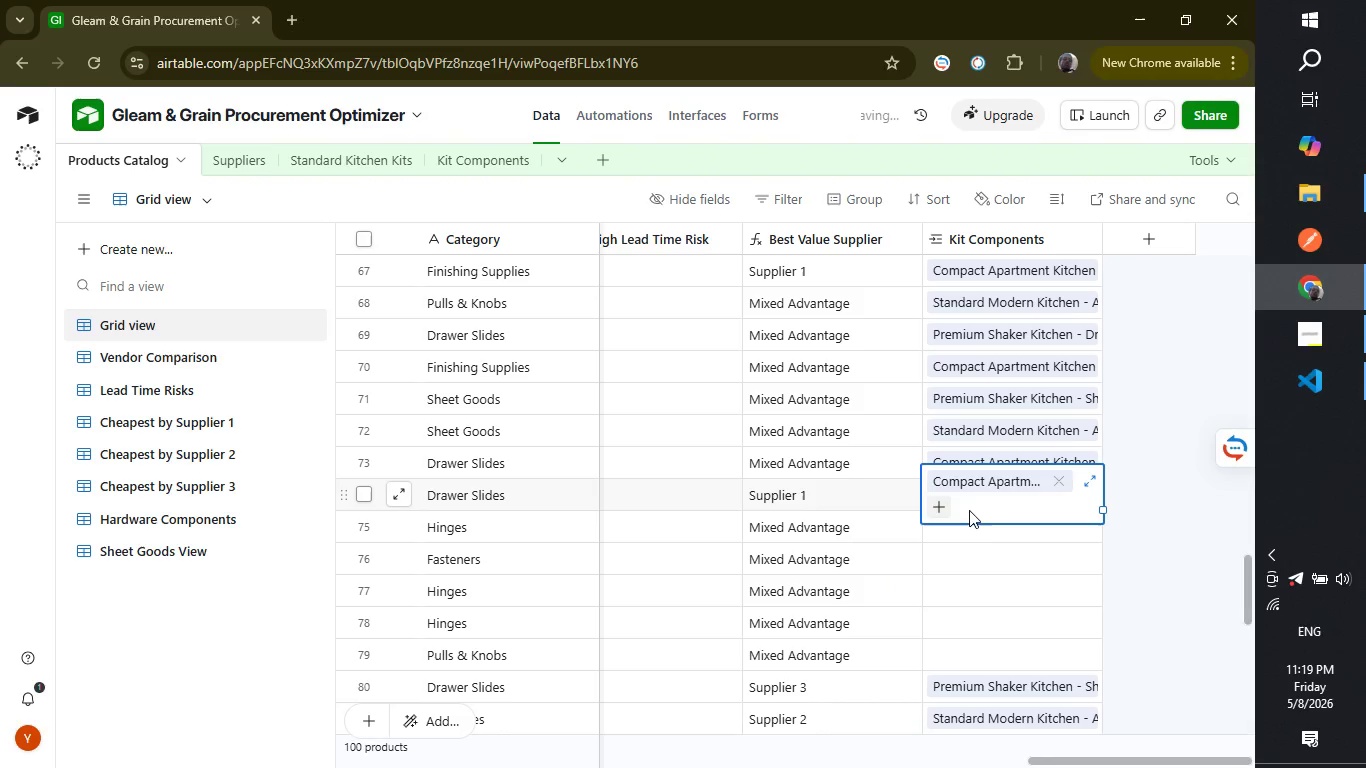 
left_click([971, 539])
 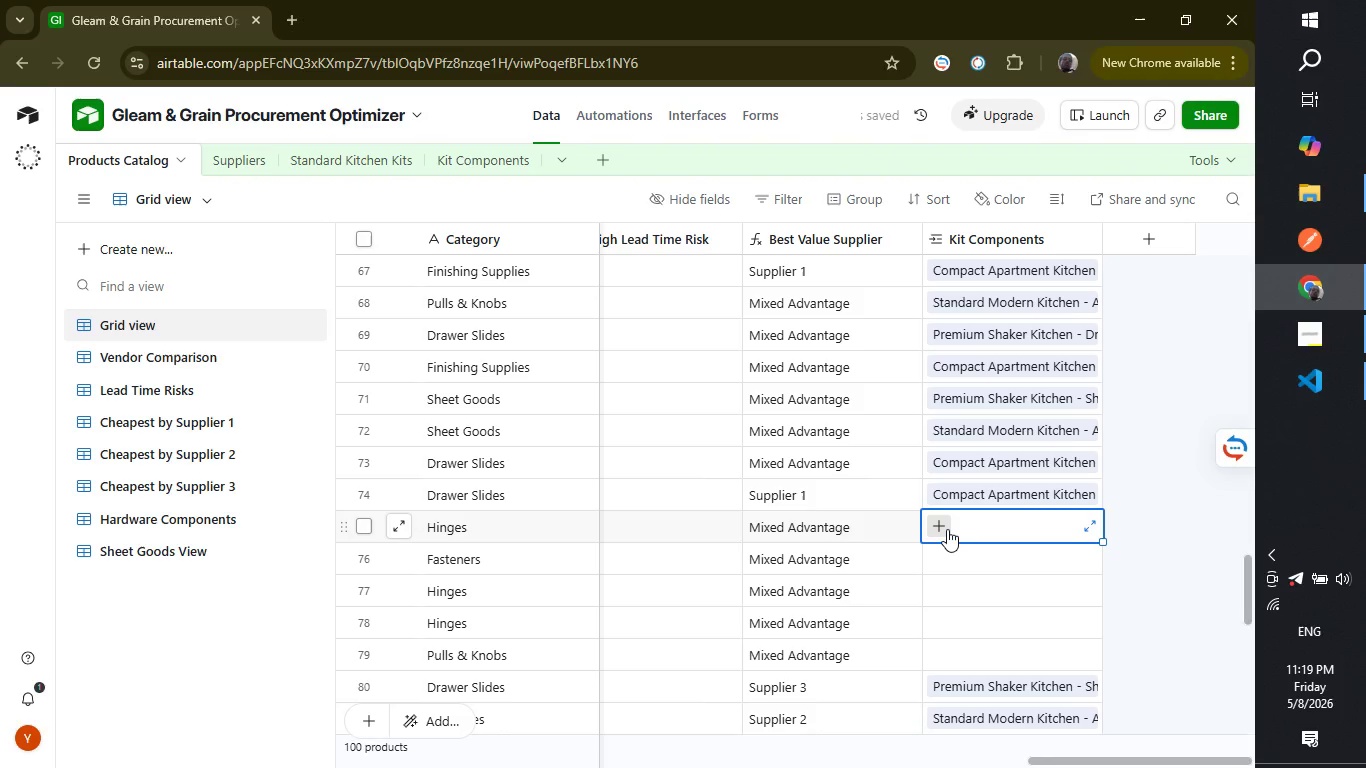 
left_click([947, 529])
 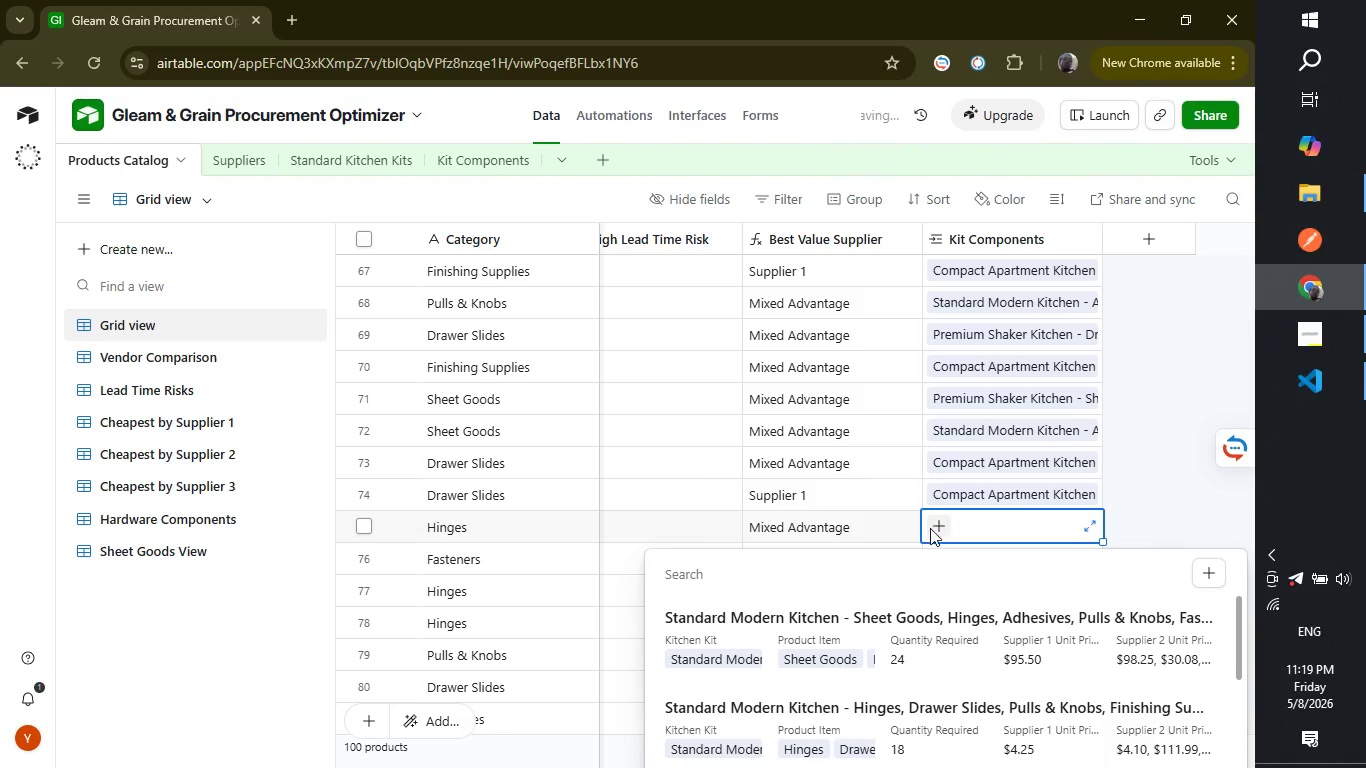 
scroll: coordinate [831, 623], scroll_direction: down, amount: 2.0
 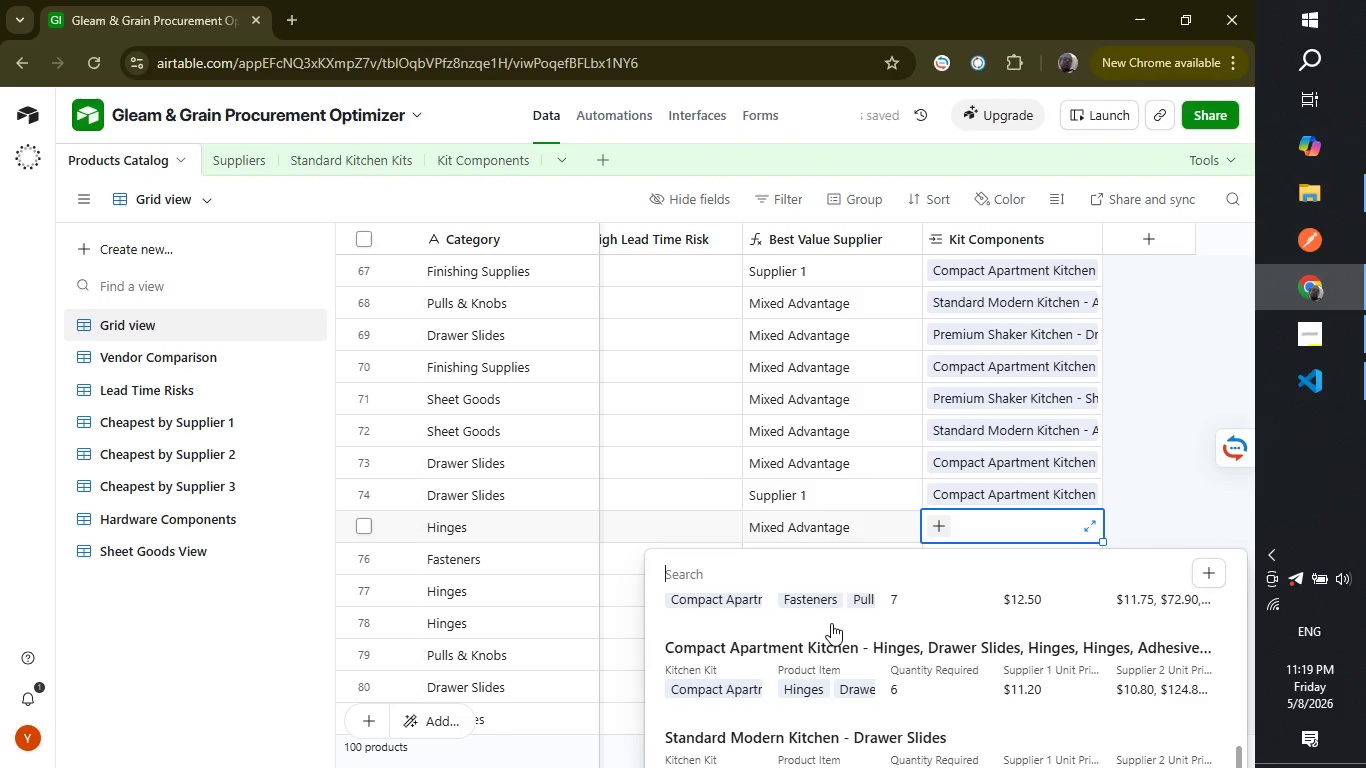 
left_click([792, 646])
 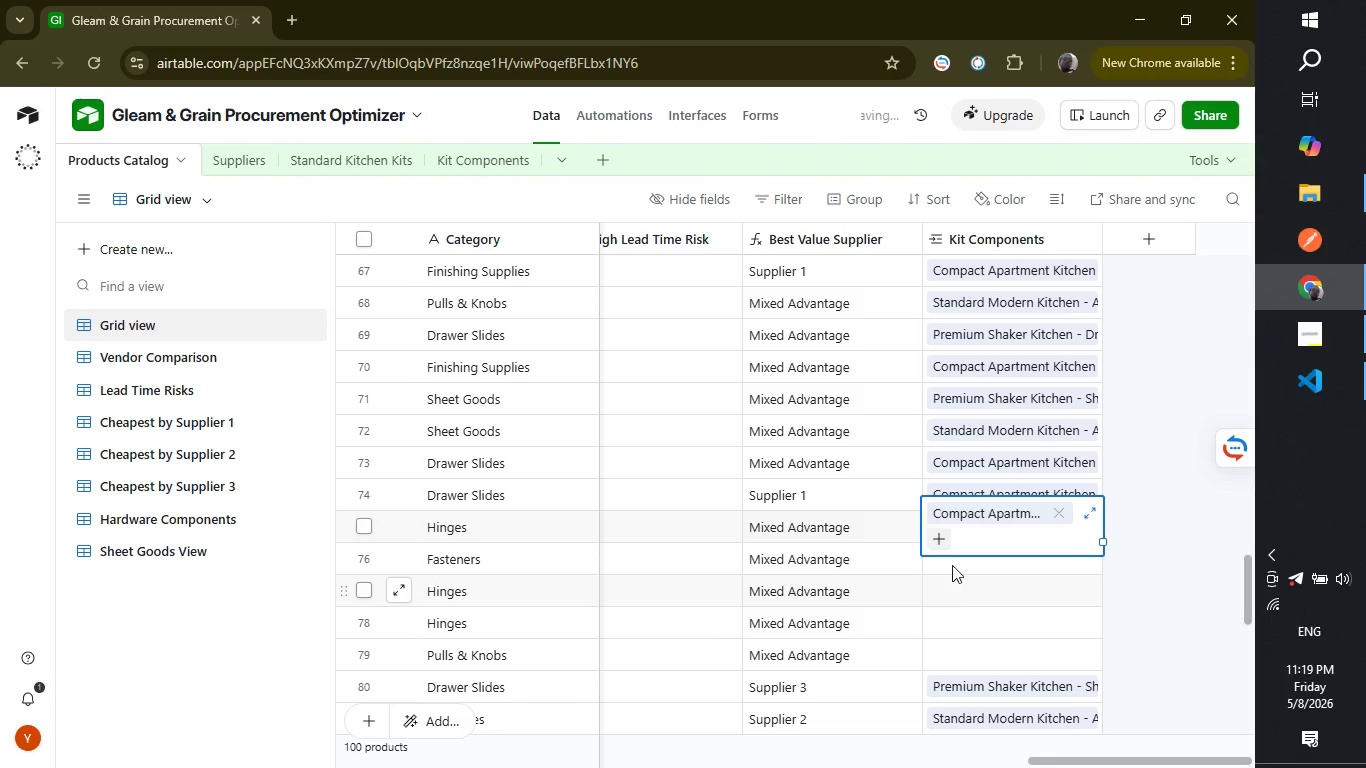 
left_click([952, 558])
 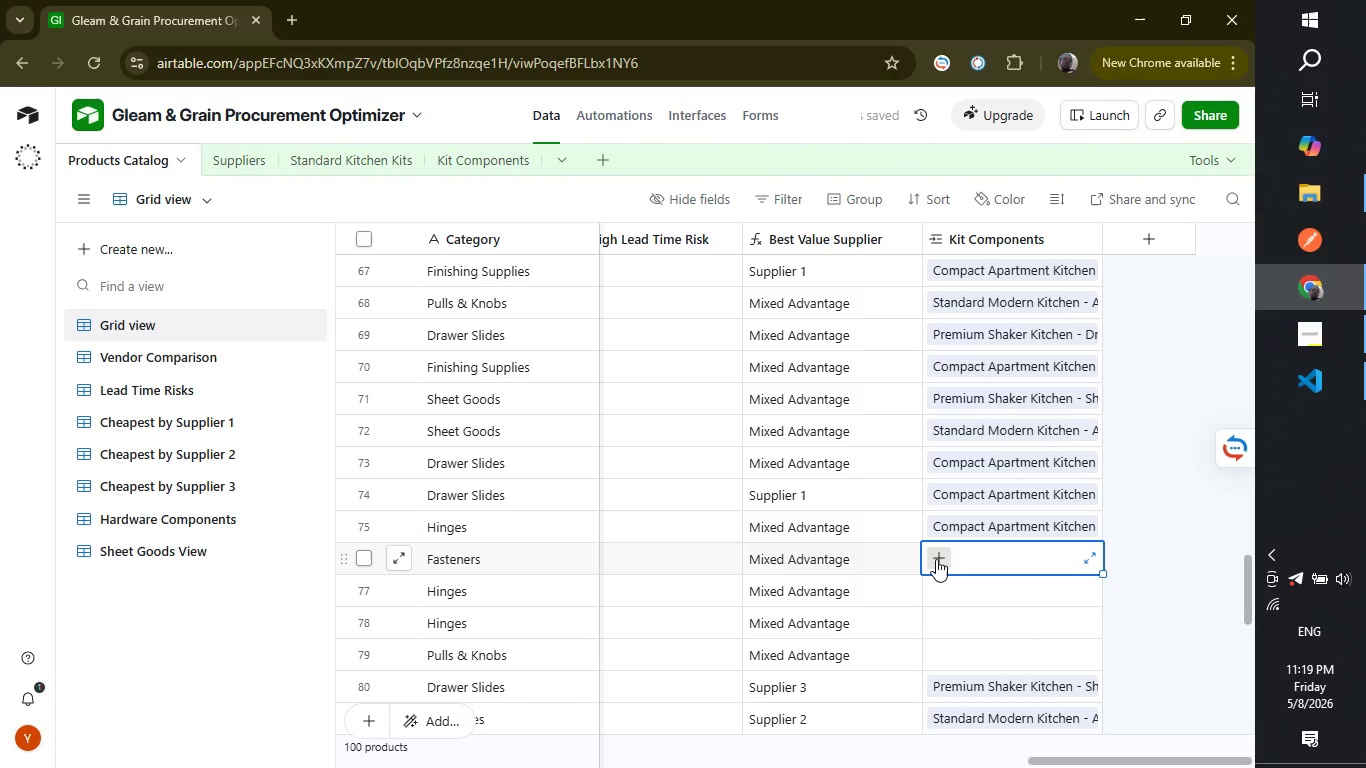 
left_click([936, 559])
 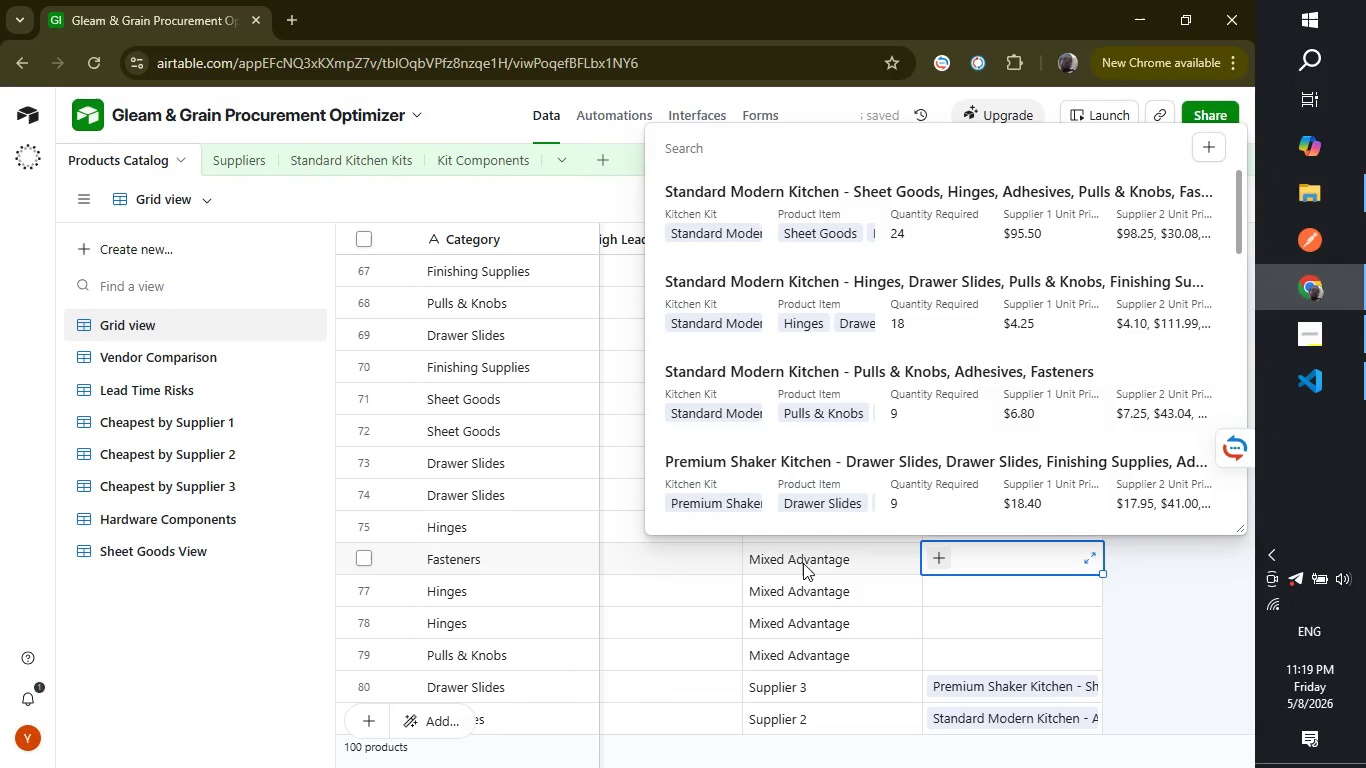 
scroll: coordinate [767, 464], scroll_direction: down, amount: 4.0
 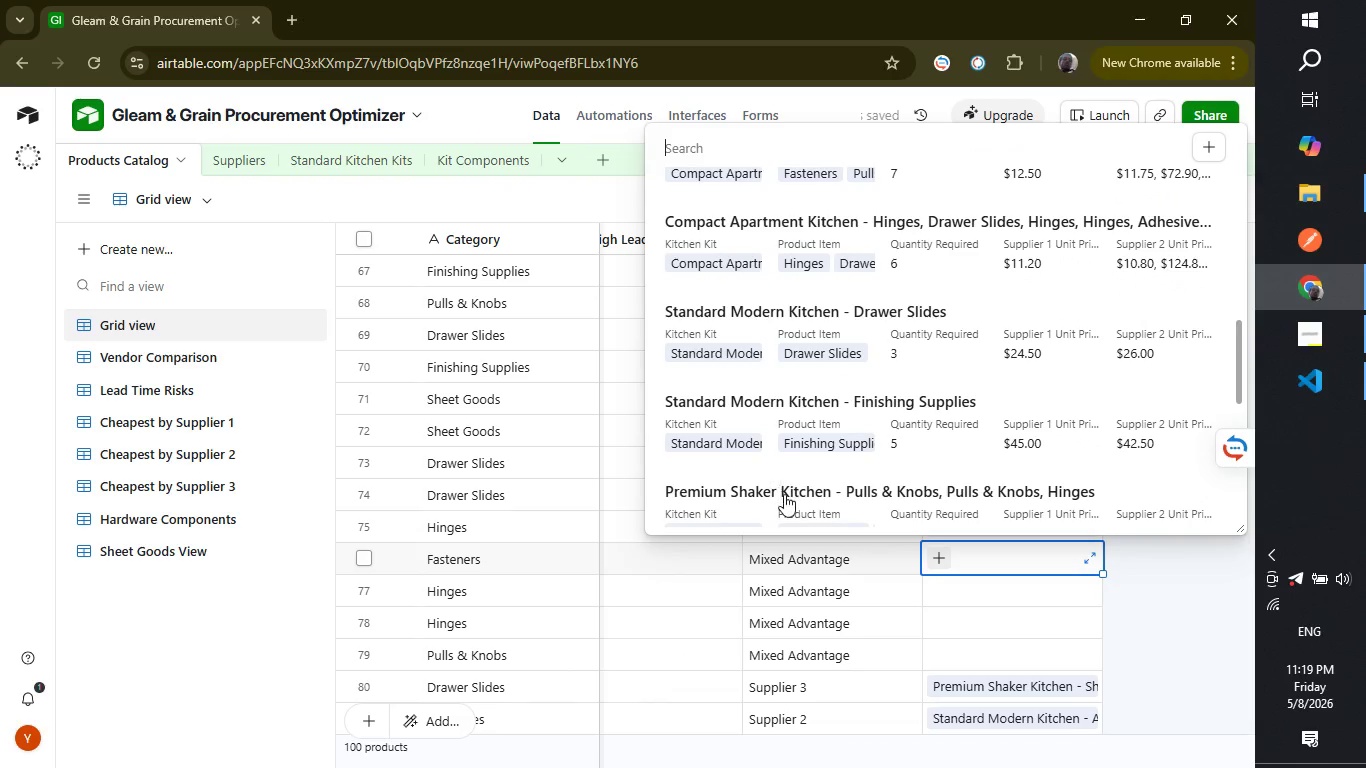 
left_click([784, 494])
 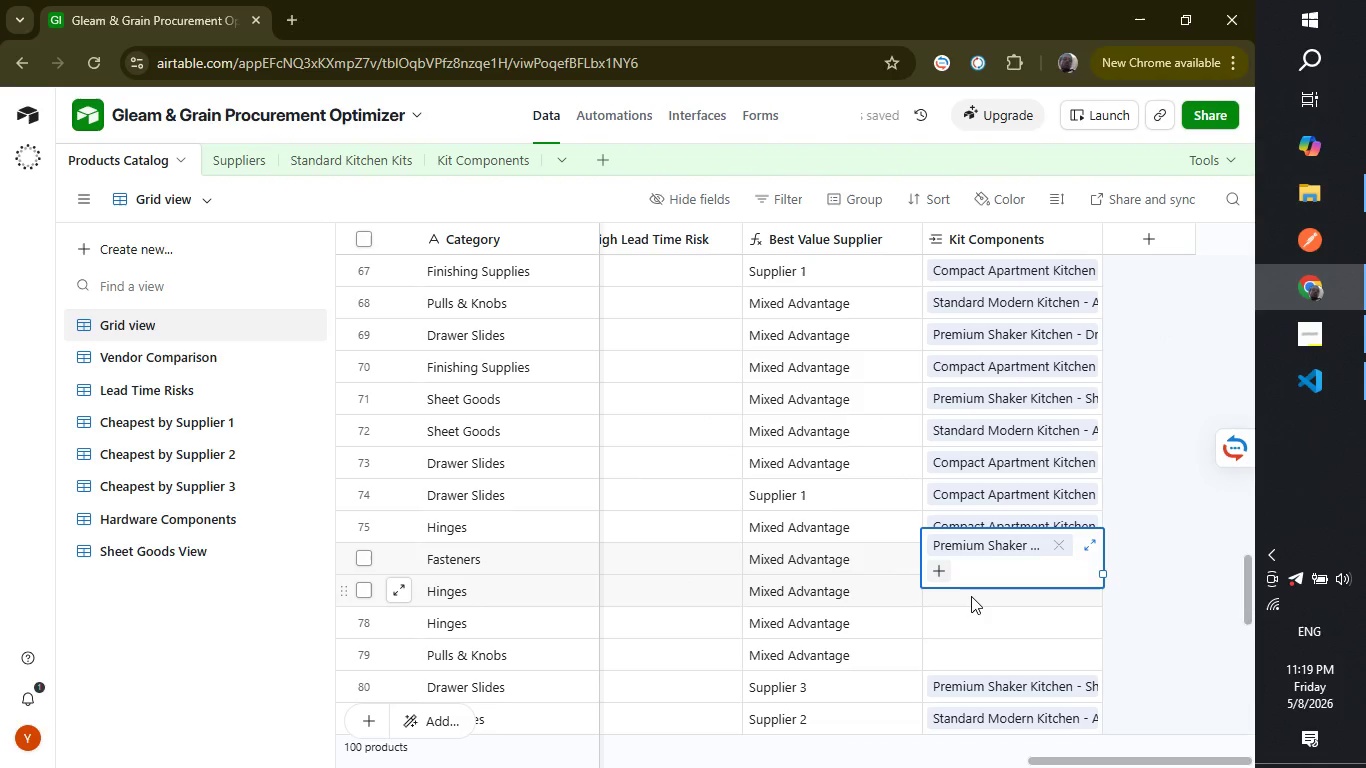 
left_click([971, 596])
 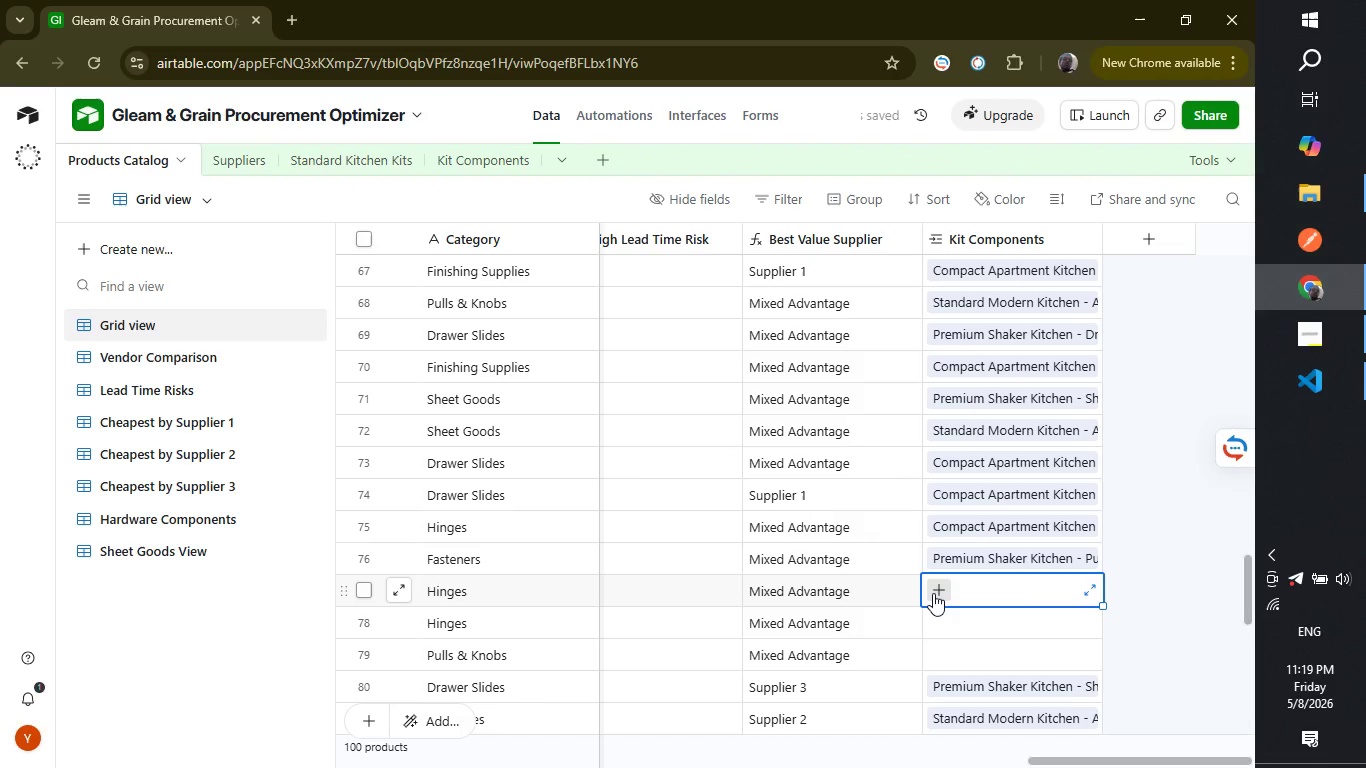 
left_click([933, 593])
 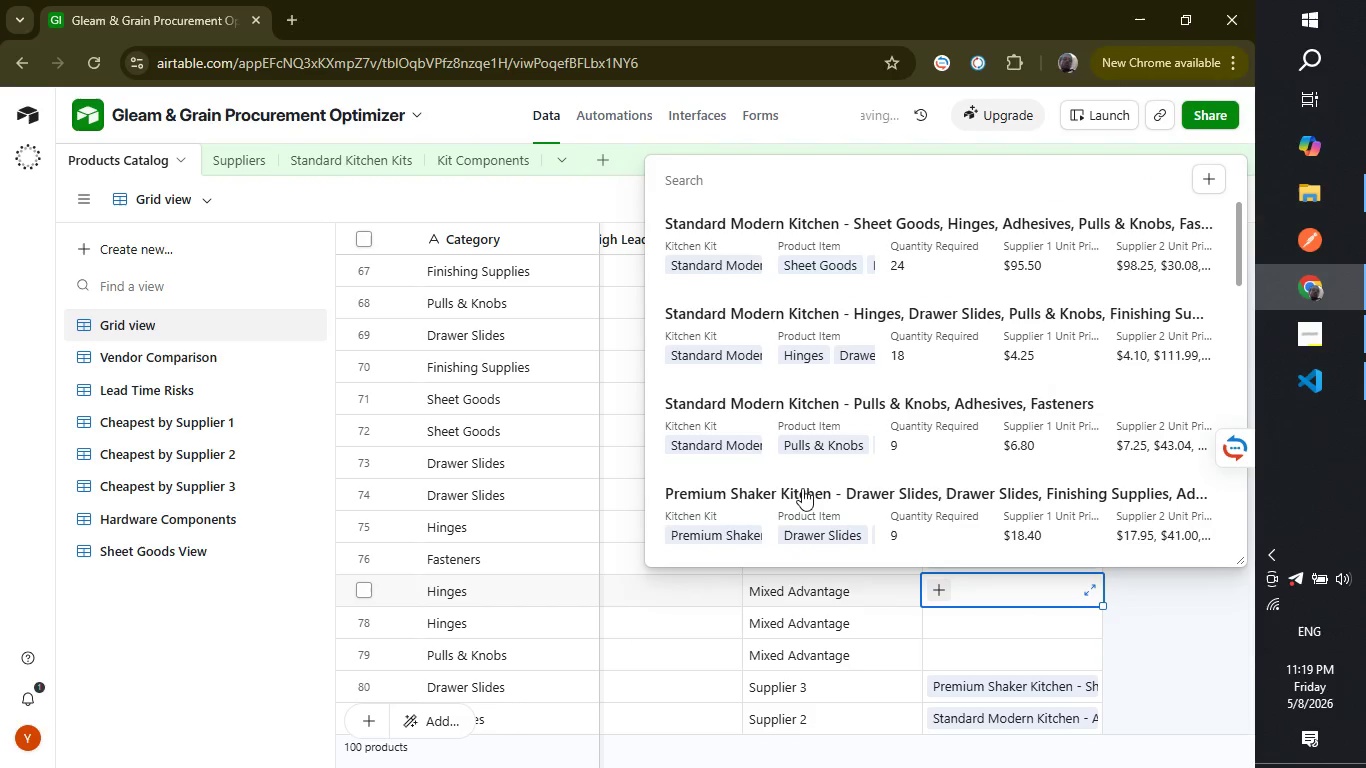 
scroll: coordinate [796, 434], scroll_direction: up, amount: 2.0
 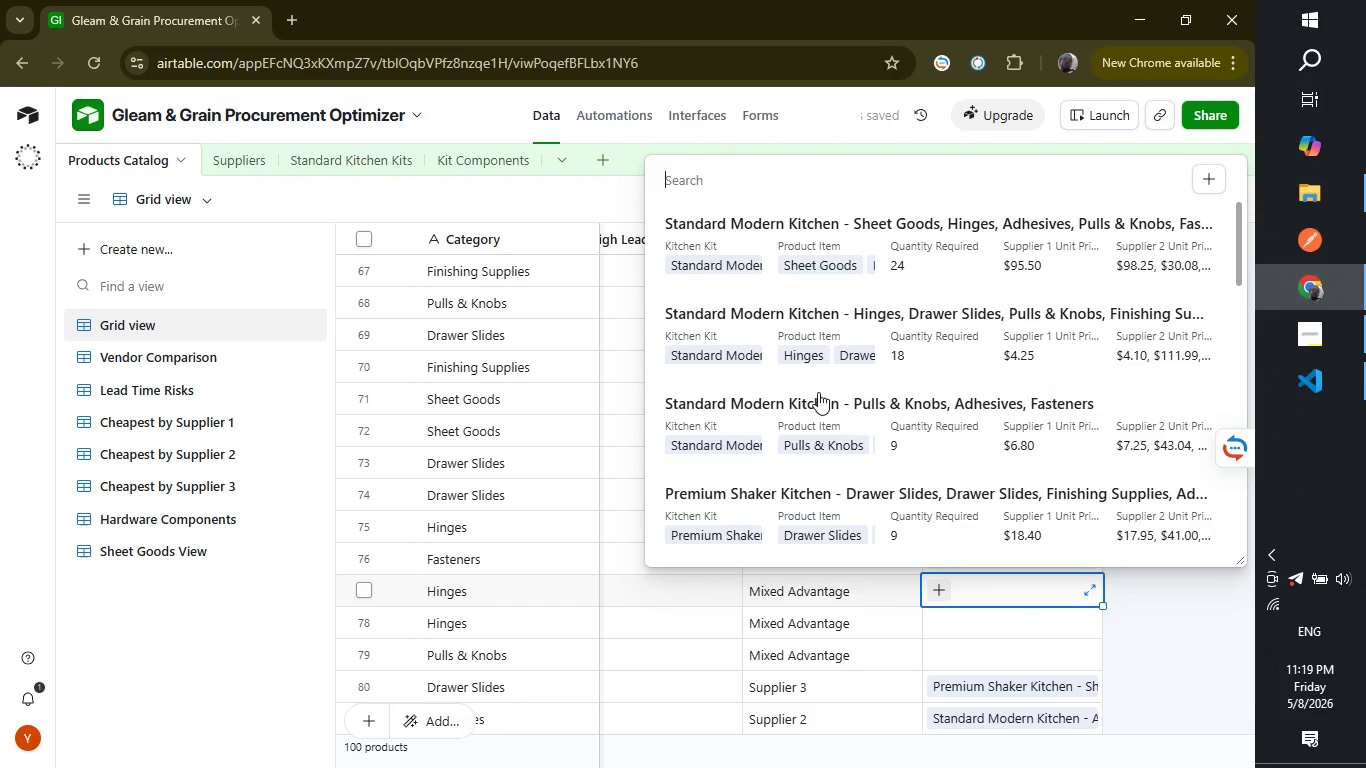 
scroll: coordinate [818, 420], scroll_direction: down, amount: 2.0
 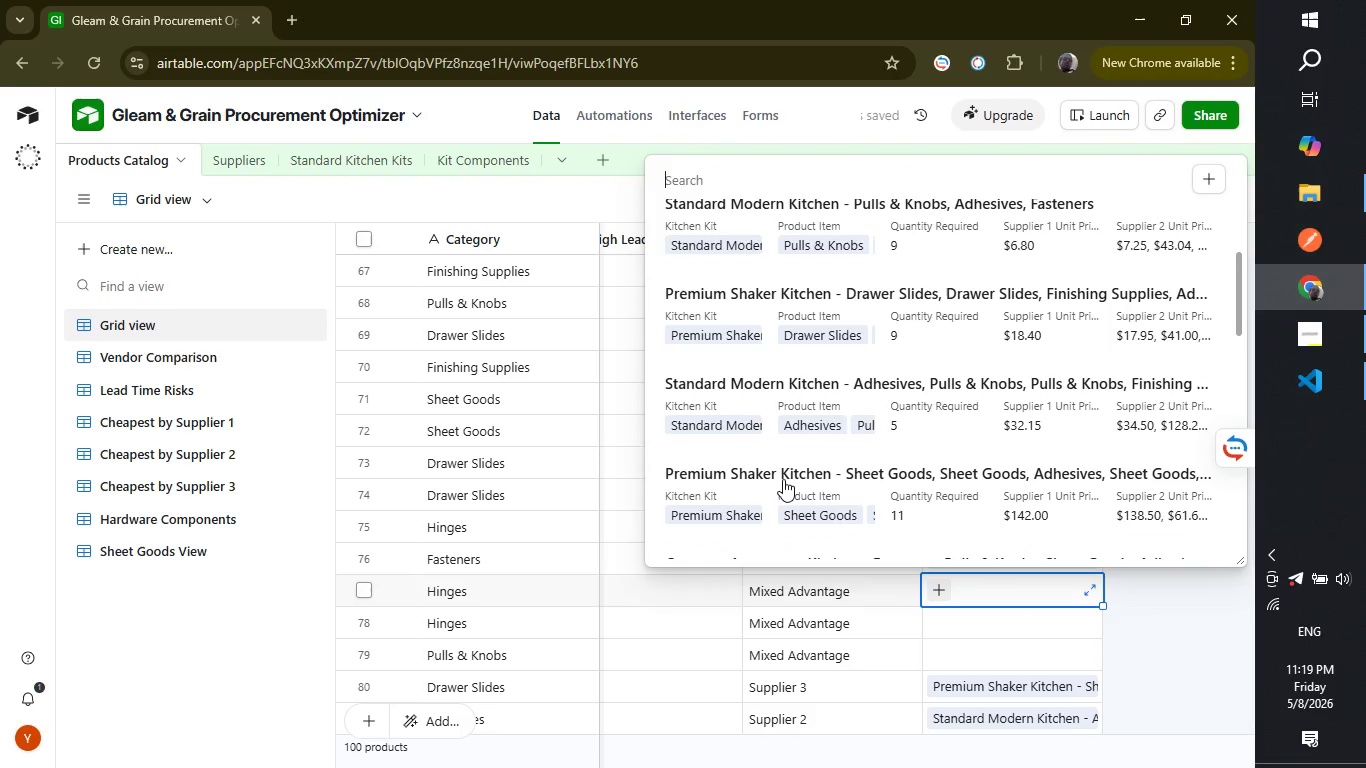 
left_click([783, 479])
 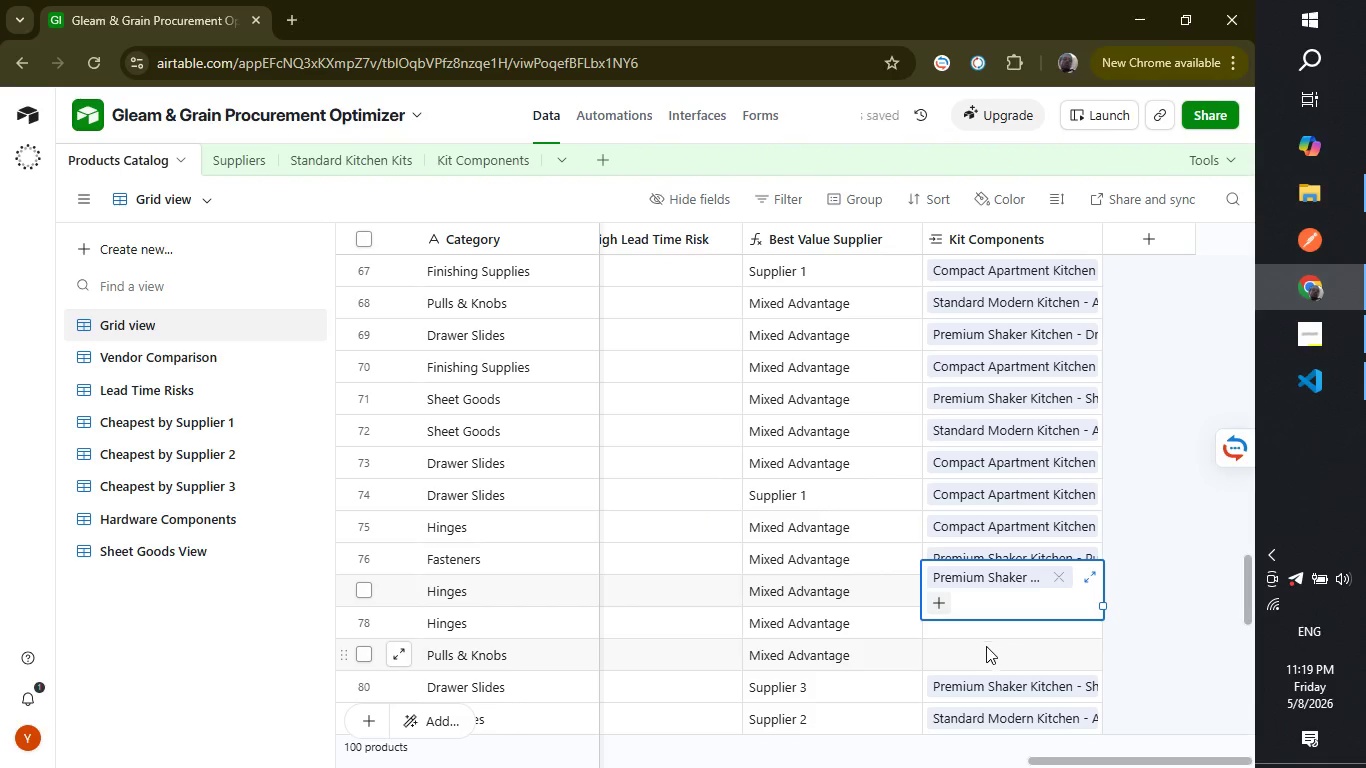 
left_click([977, 633])
 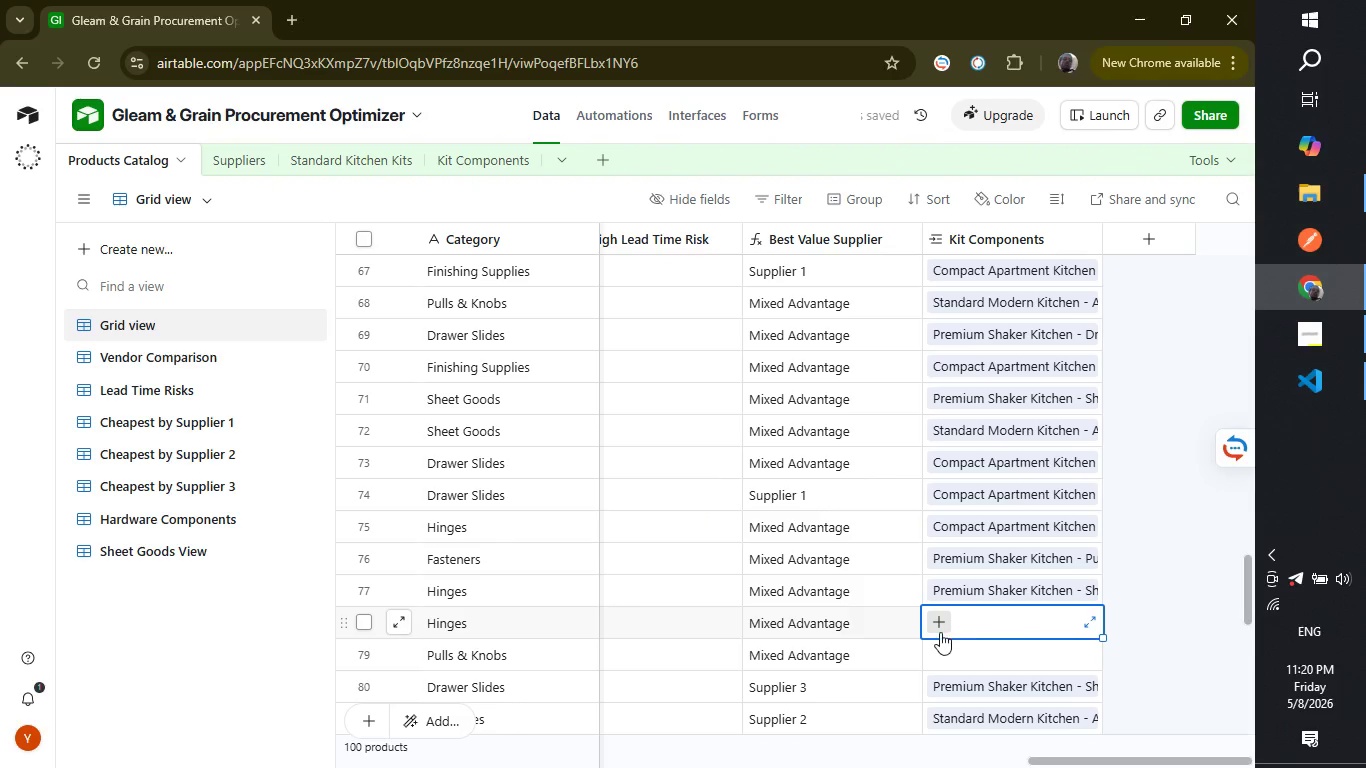 
left_click([939, 632])
 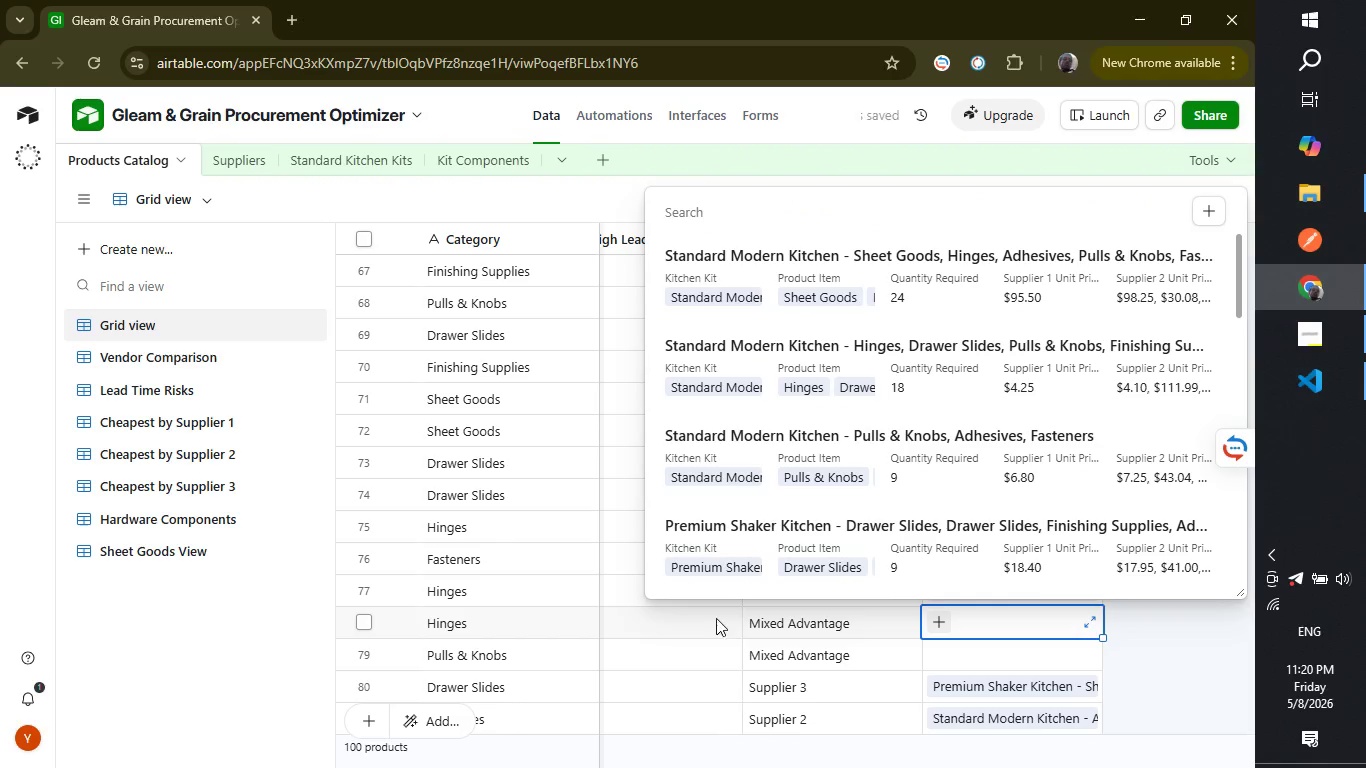 
left_click([757, 520])
 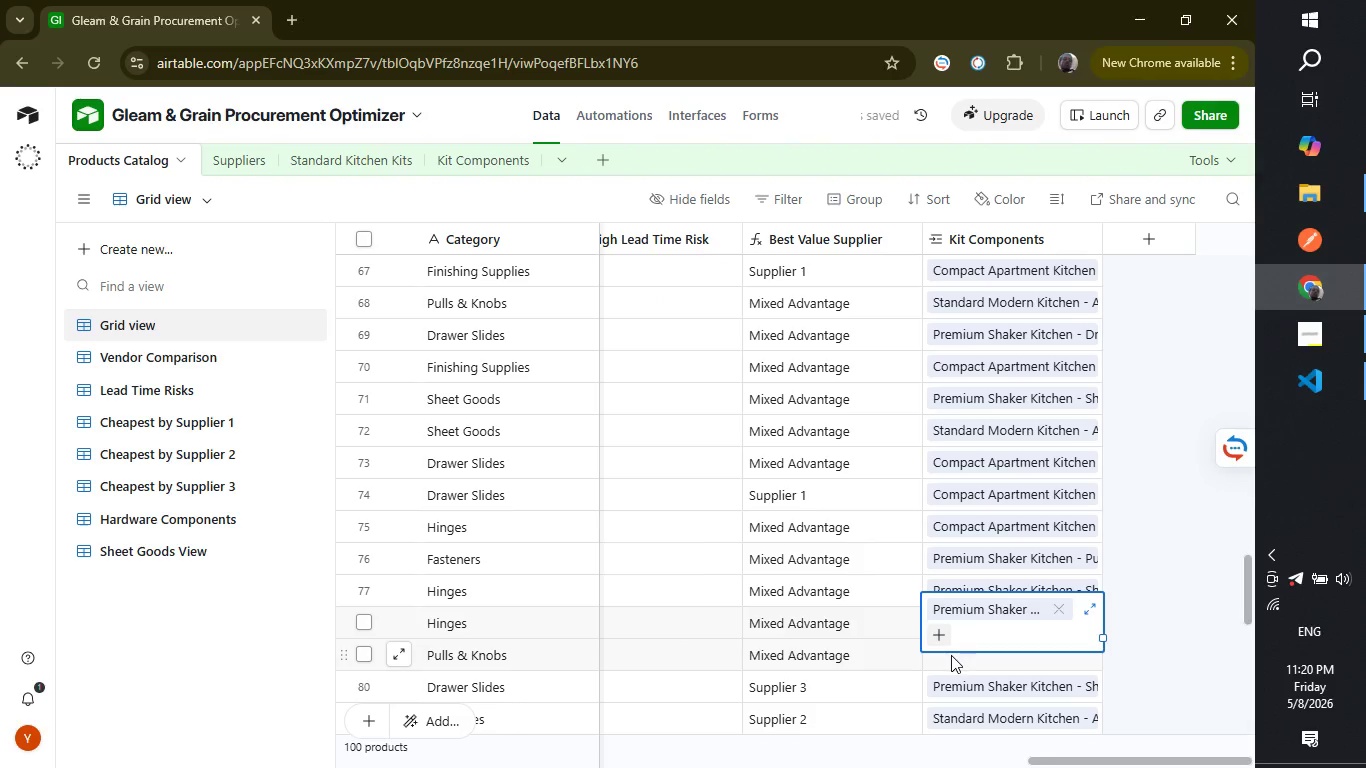 
left_click([951, 655])
 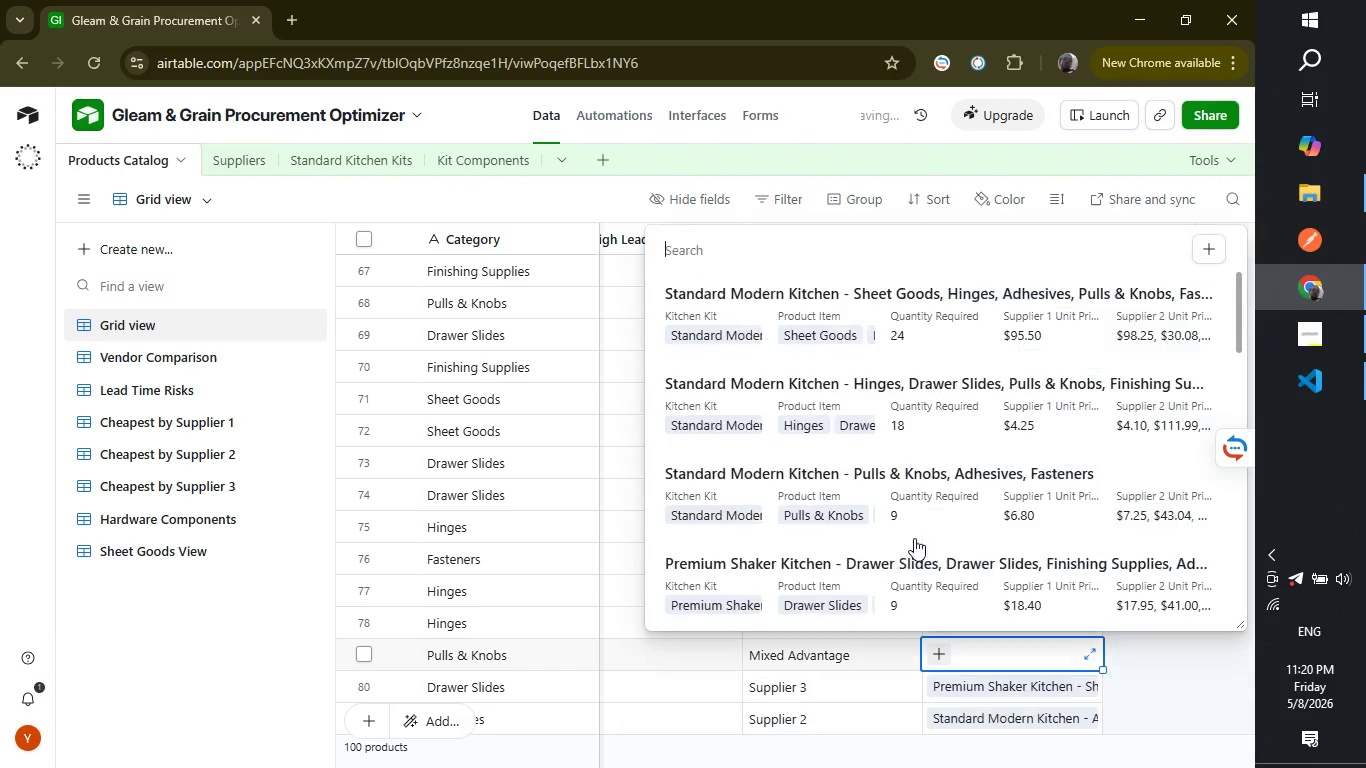 
scroll: coordinate [814, 485], scroll_direction: down, amount: 3.0
 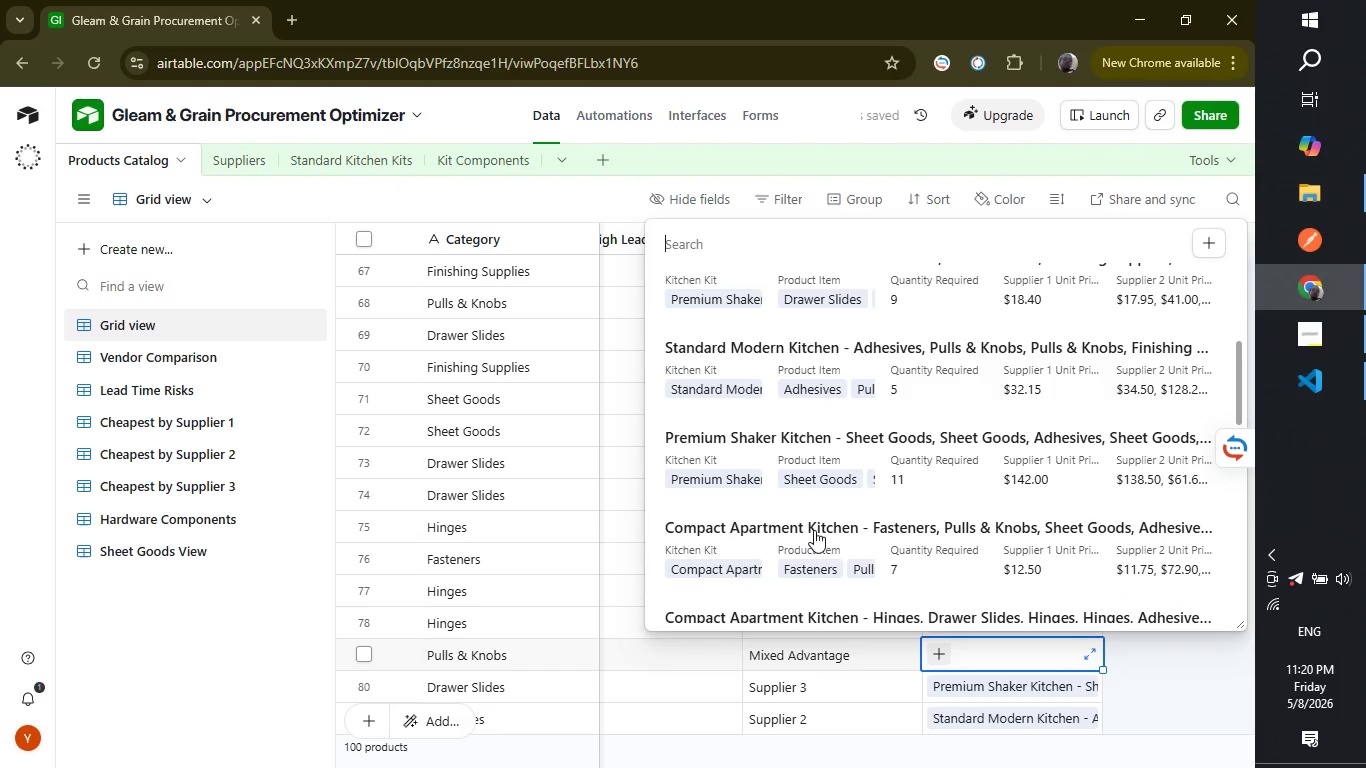 
left_click([814, 530])
 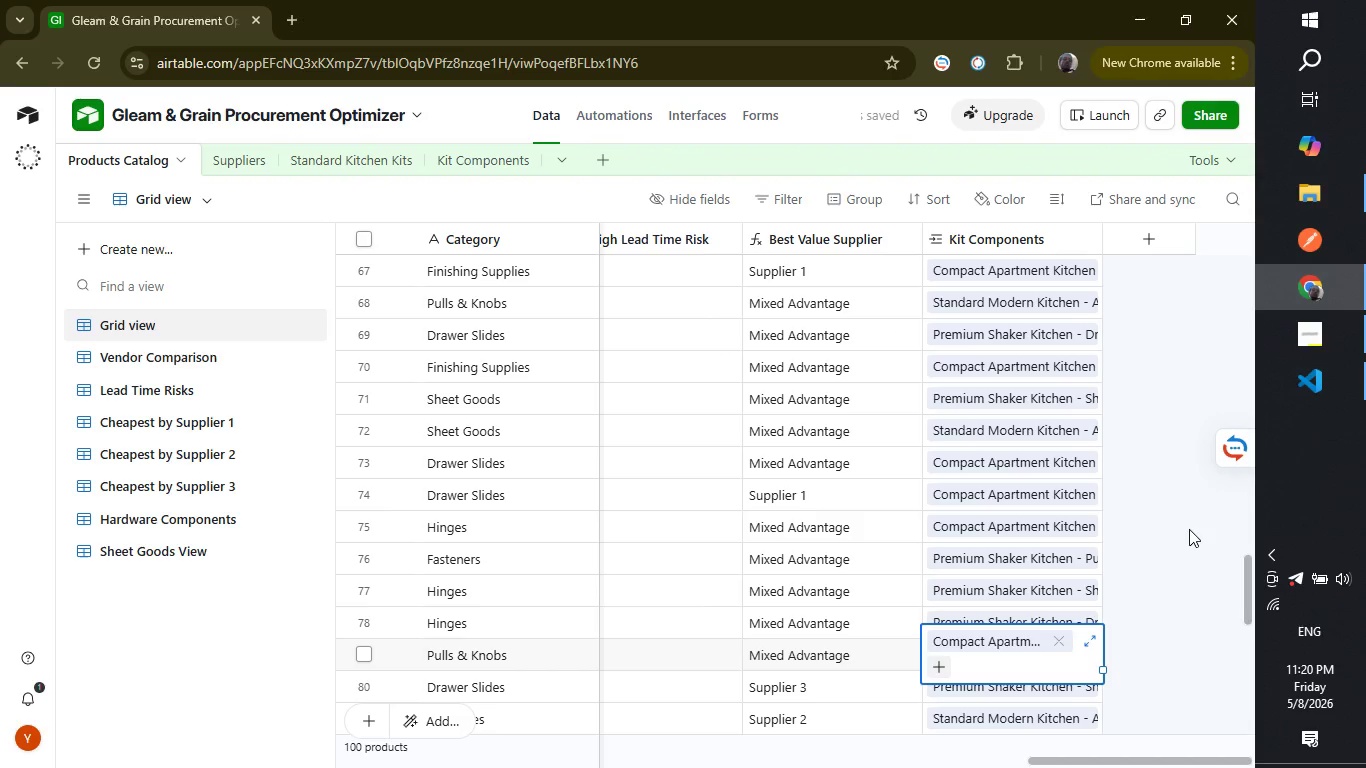 
left_click([1178, 535])
 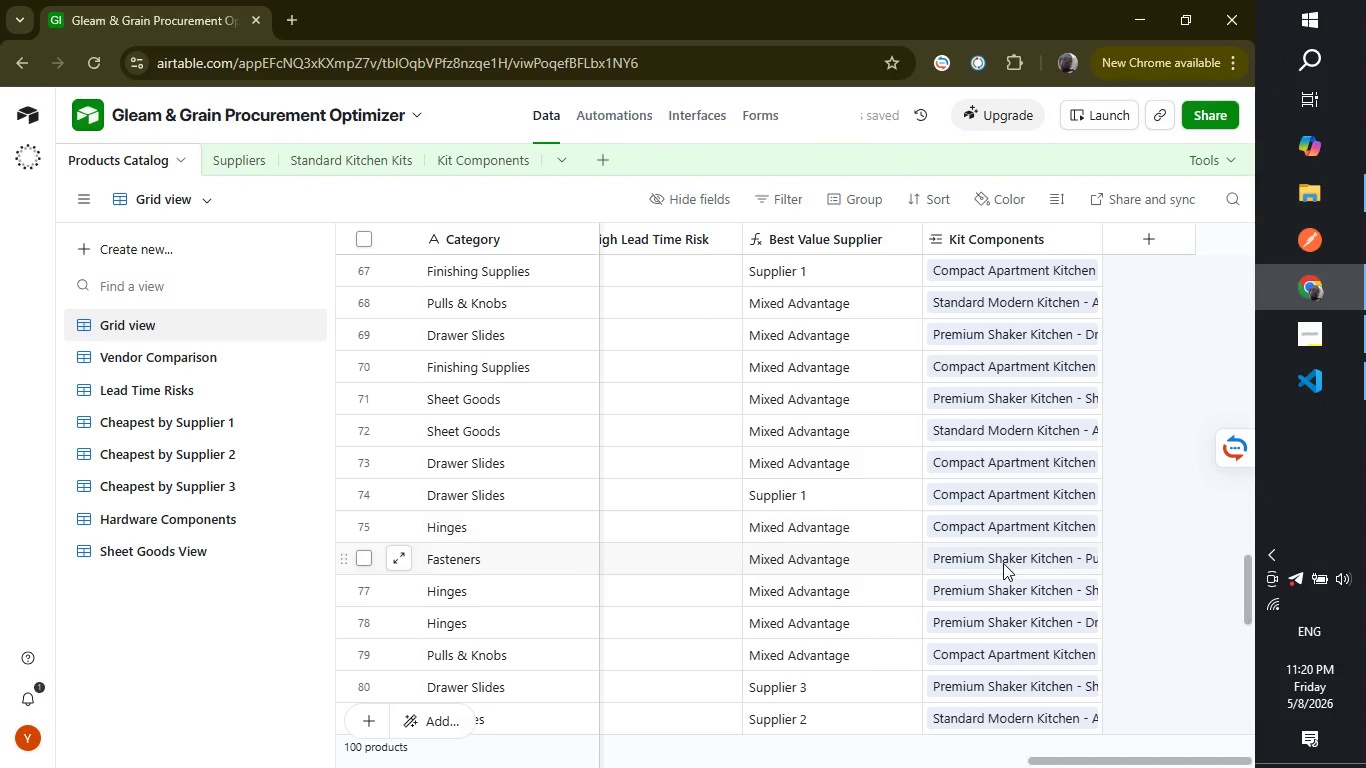 
scroll: coordinate [1003, 564], scroll_direction: up, amount: 5.0
 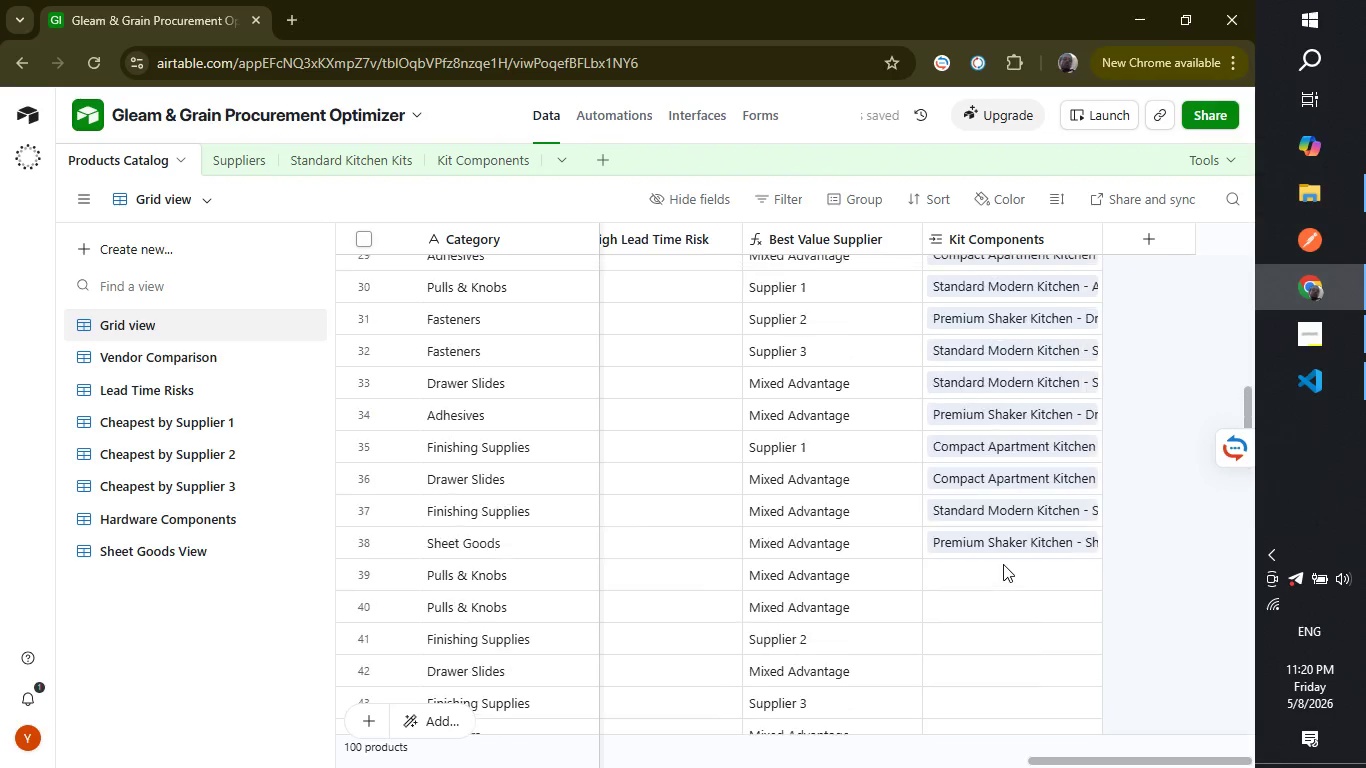 
scroll: coordinate [1003, 564], scroll_direction: down, amount: 2.0
 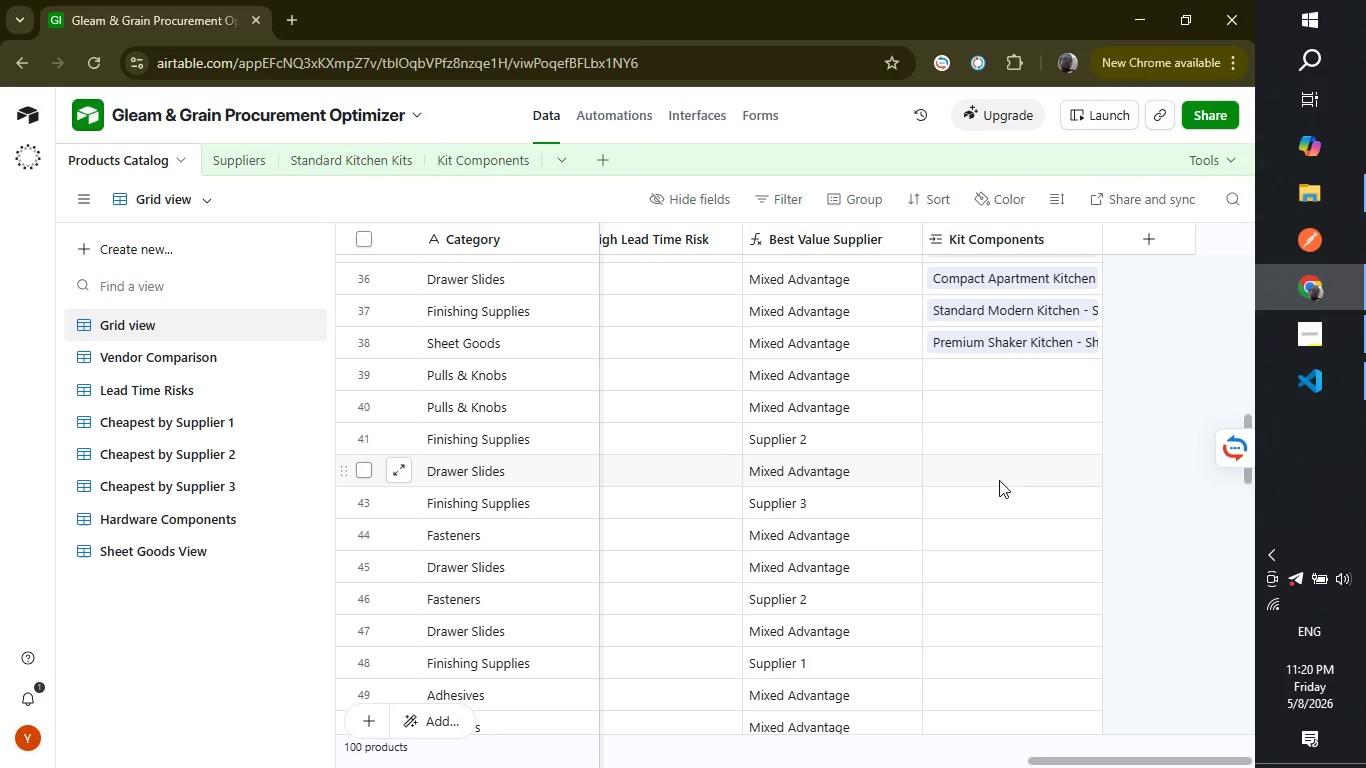 
left_click([999, 480])
 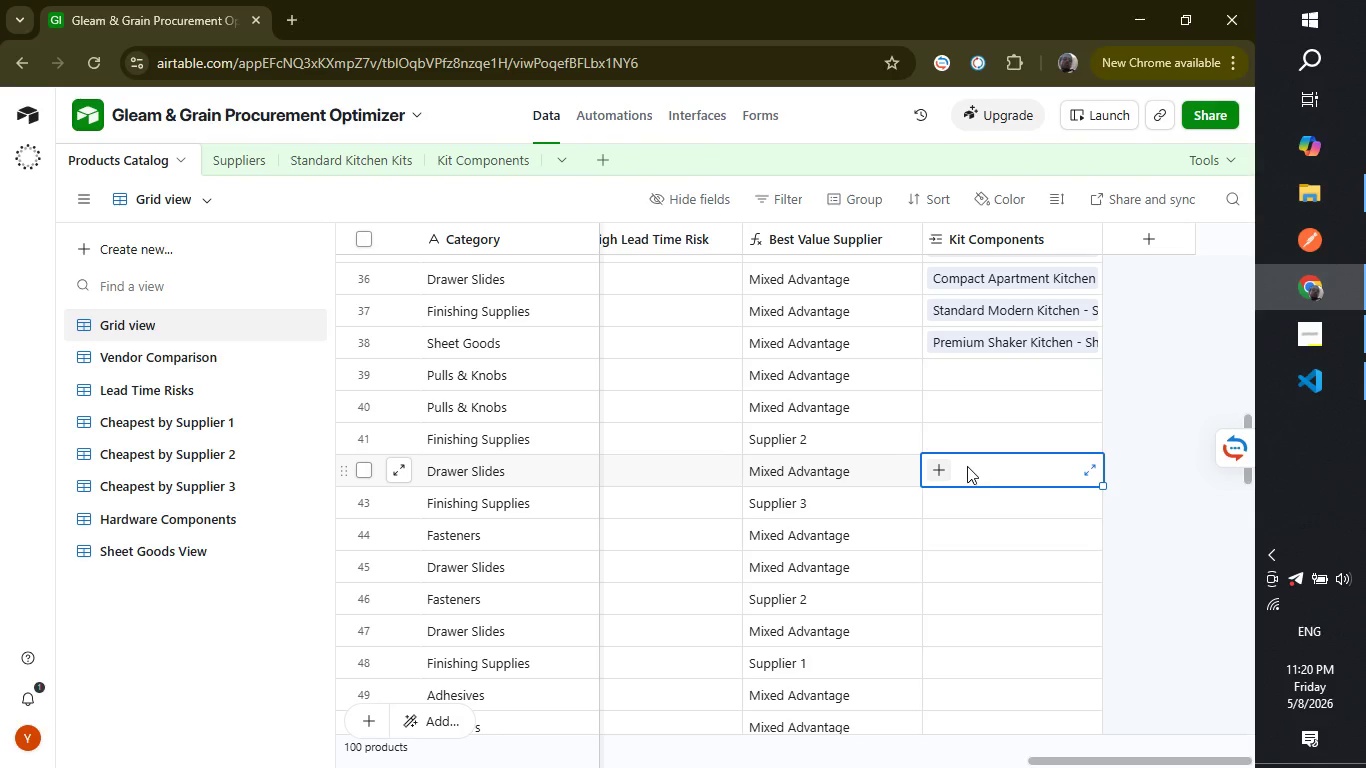 
mouse_move([932, 477])
 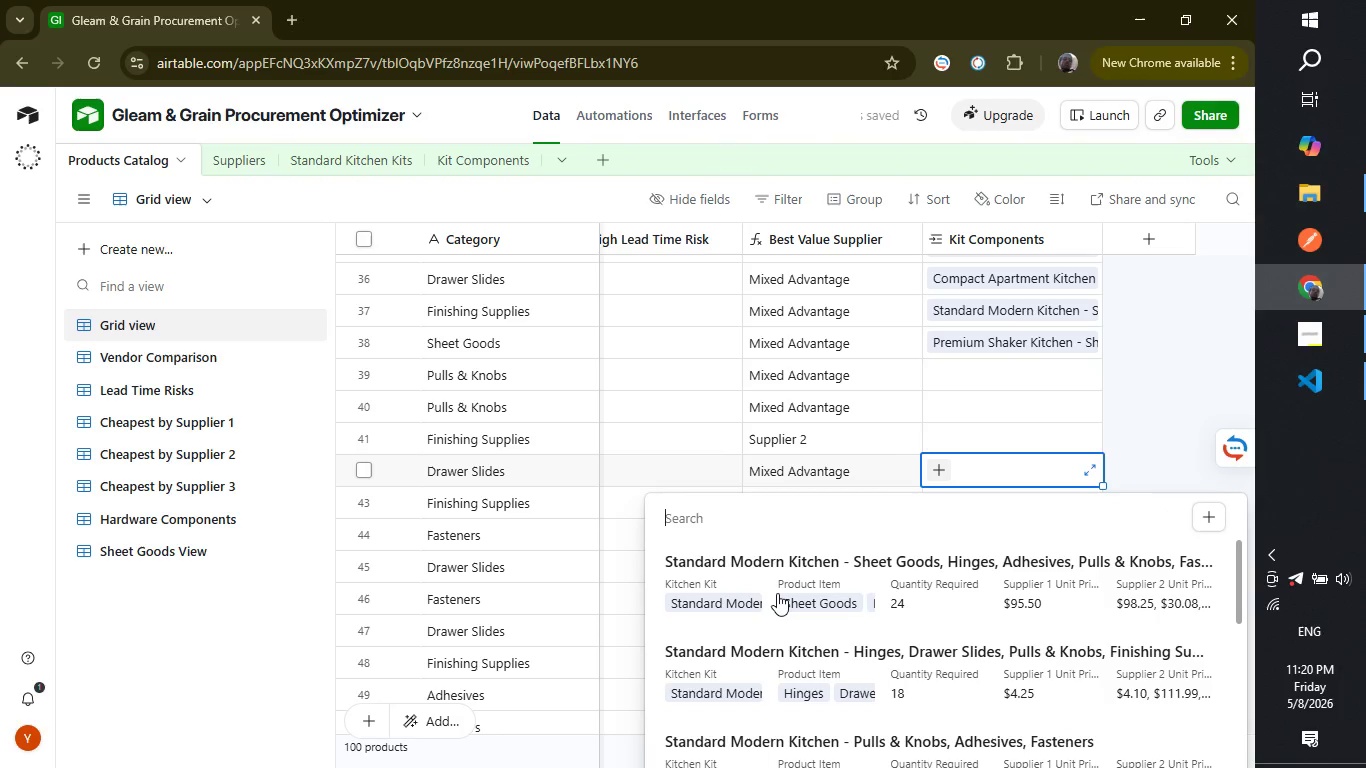 
left_click([777, 593])
 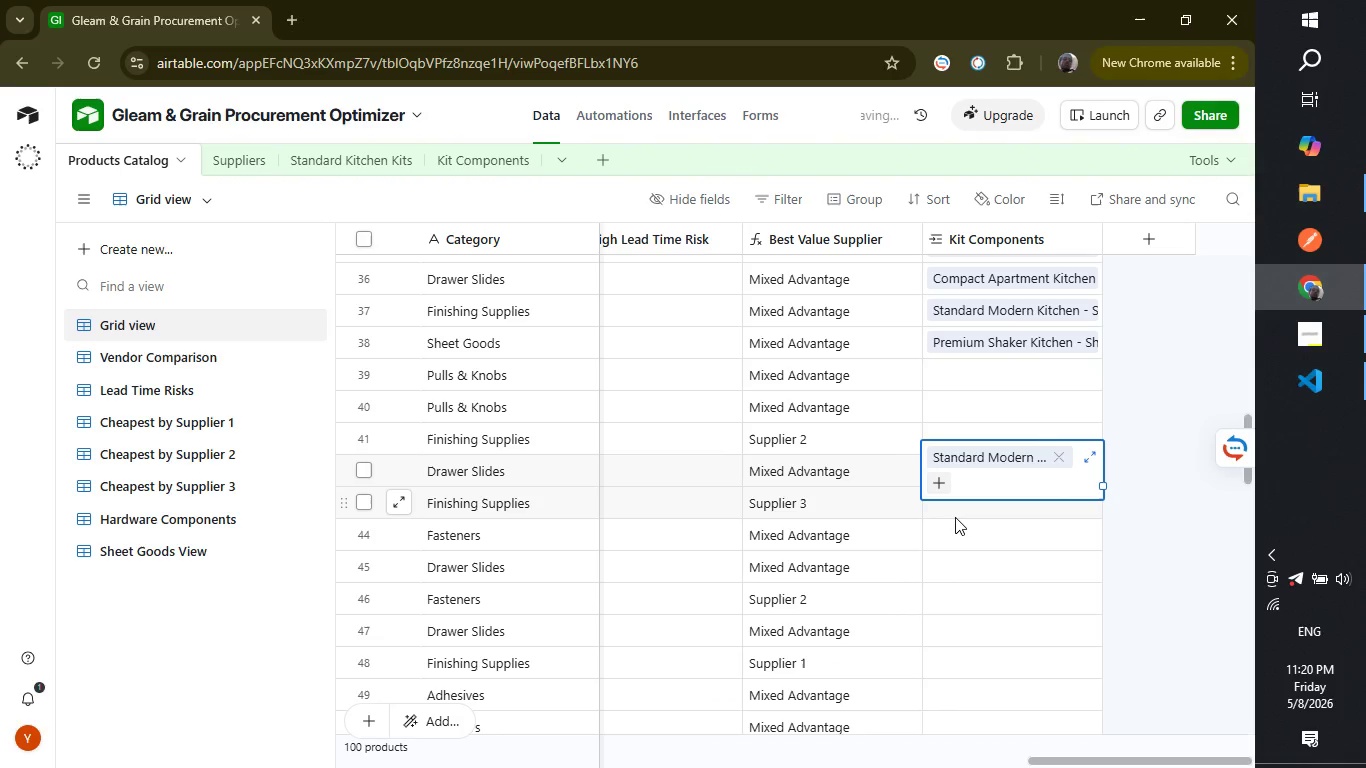 
left_click([956, 517])
 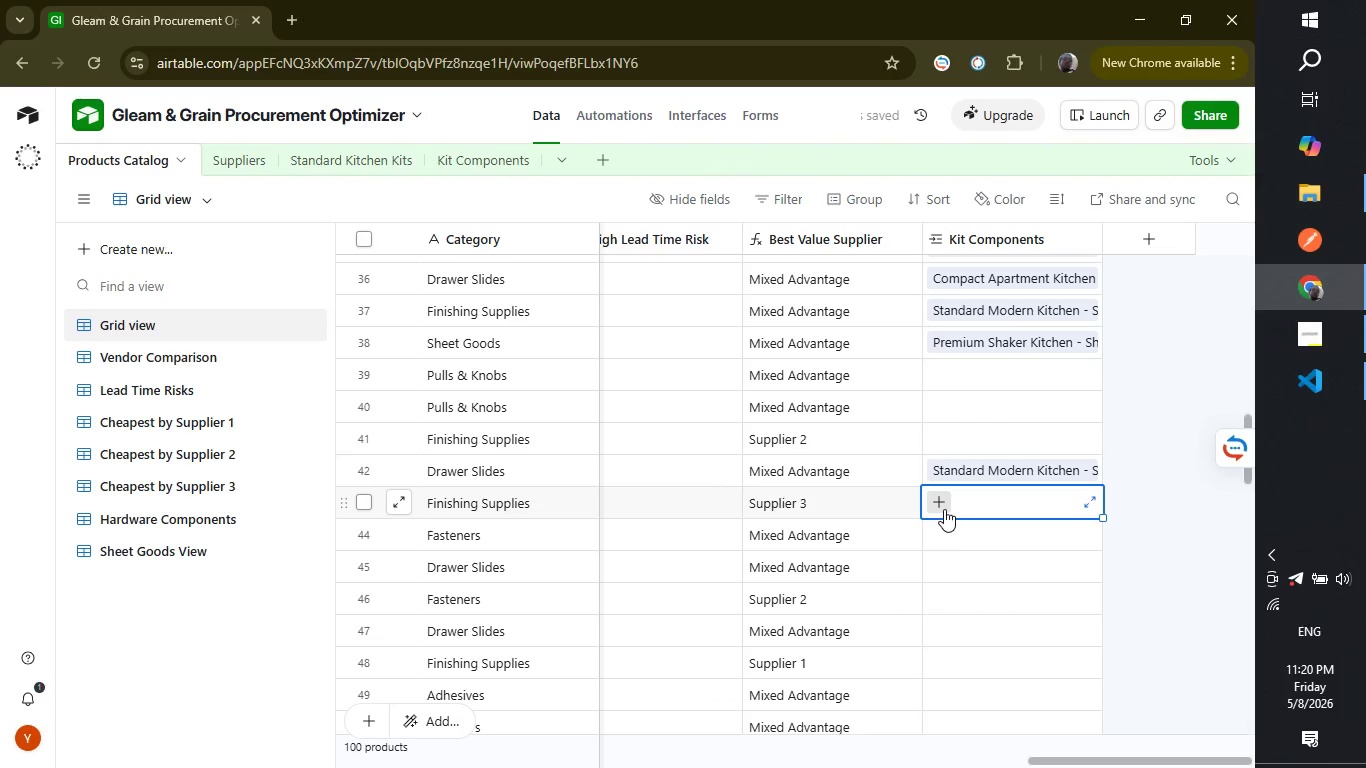 
left_click([944, 509])
 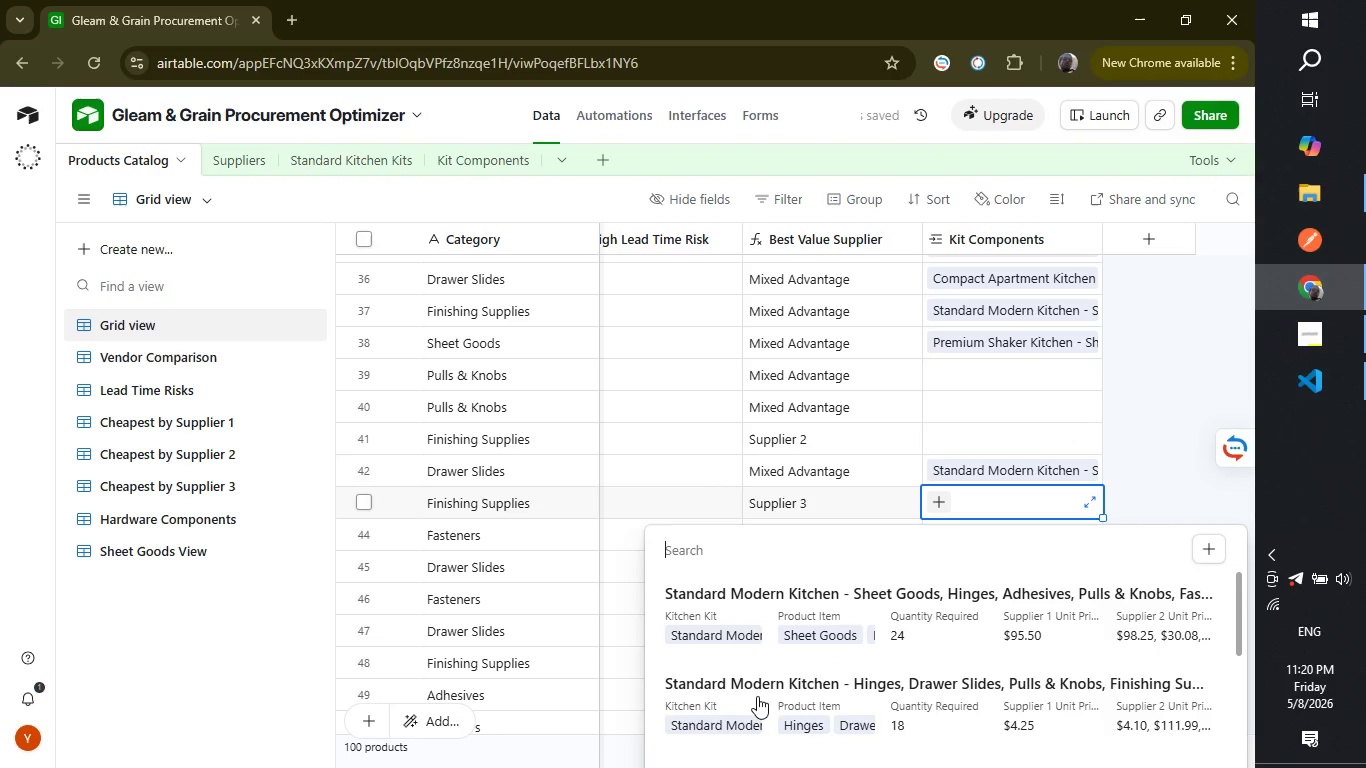 
scroll: coordinate [842, 647], scroll_direction: down, amount: 2.0
 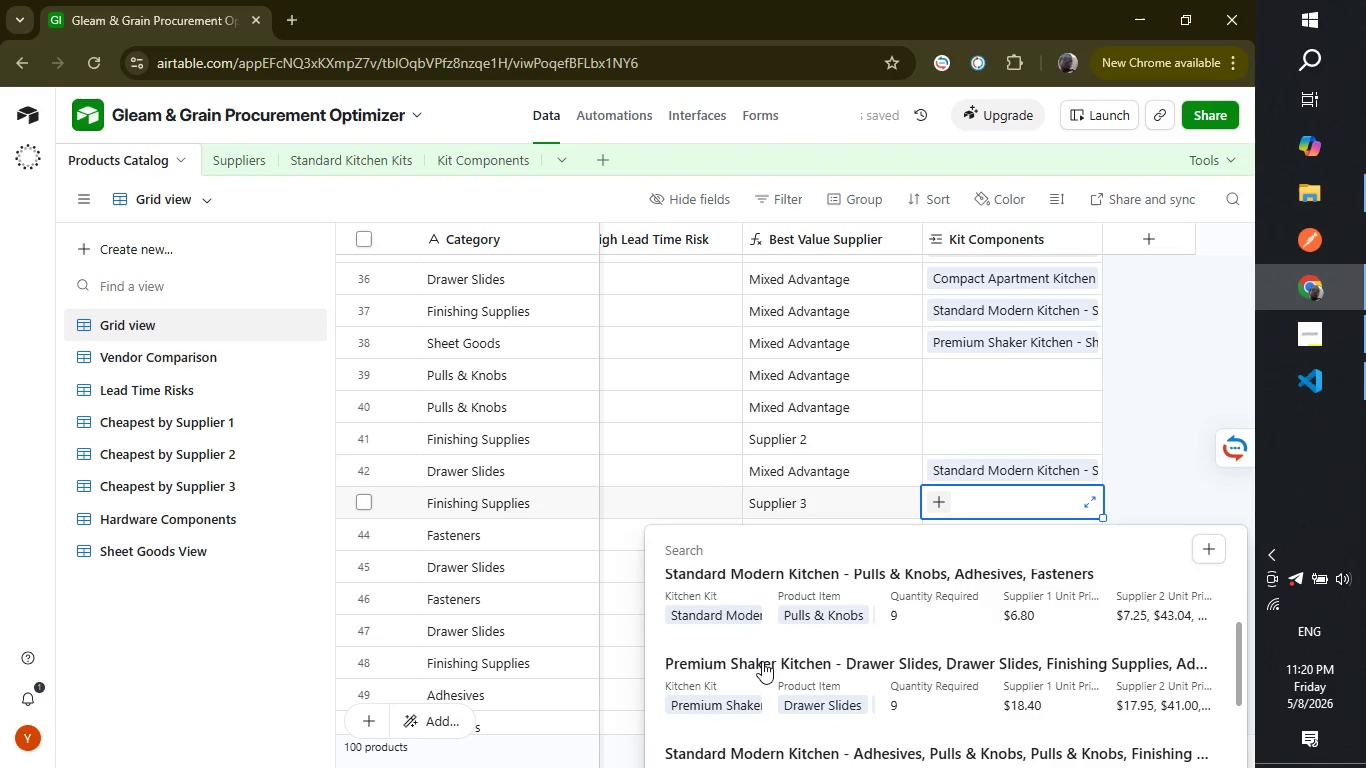 
left_click([762, 662])
 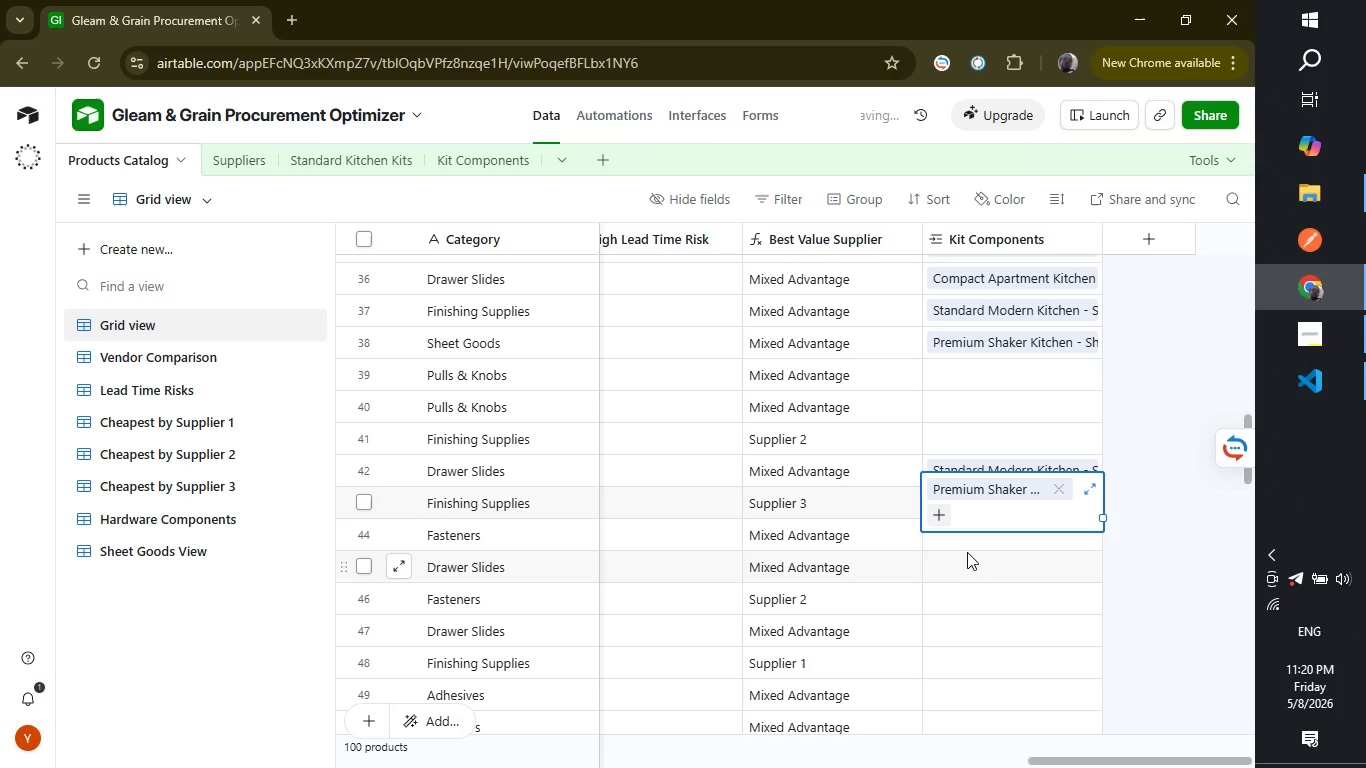 
left_click([980, 542])
 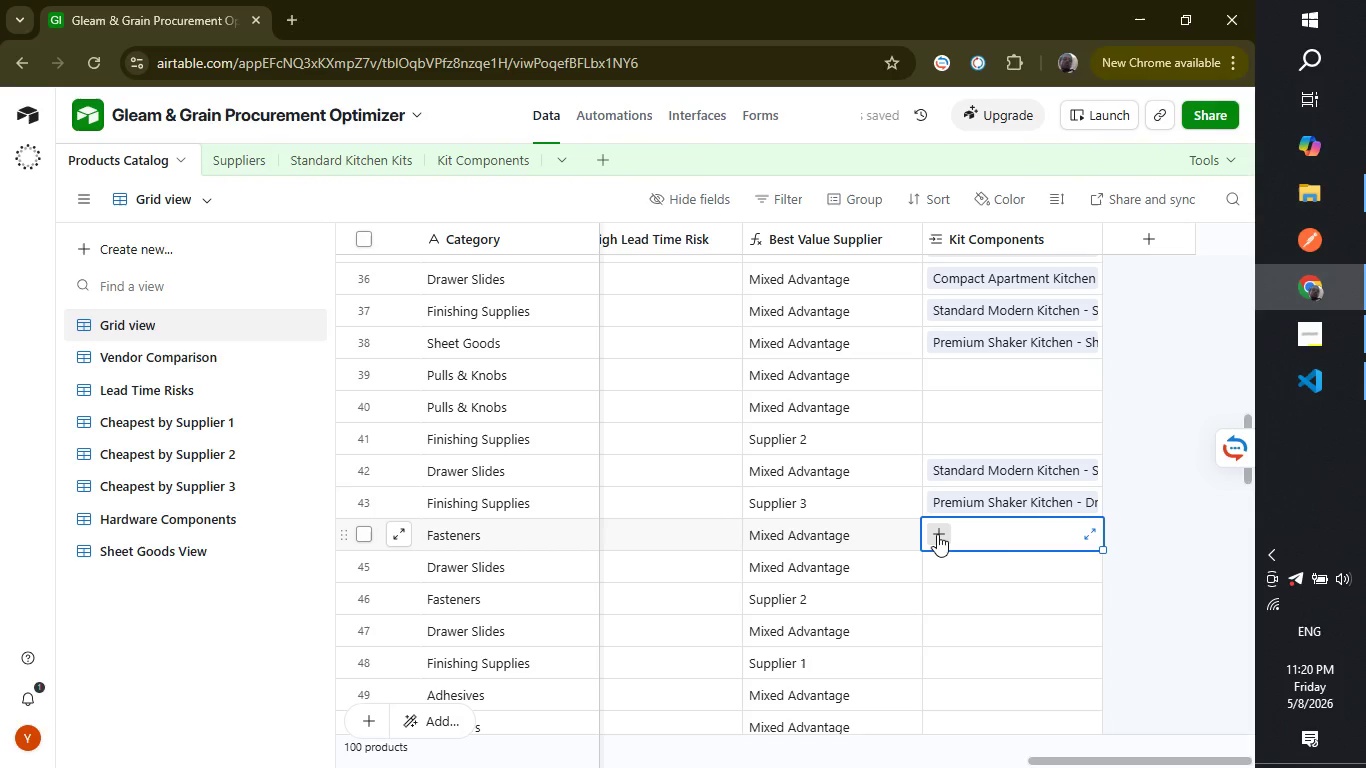 
left_click([937, 534])
 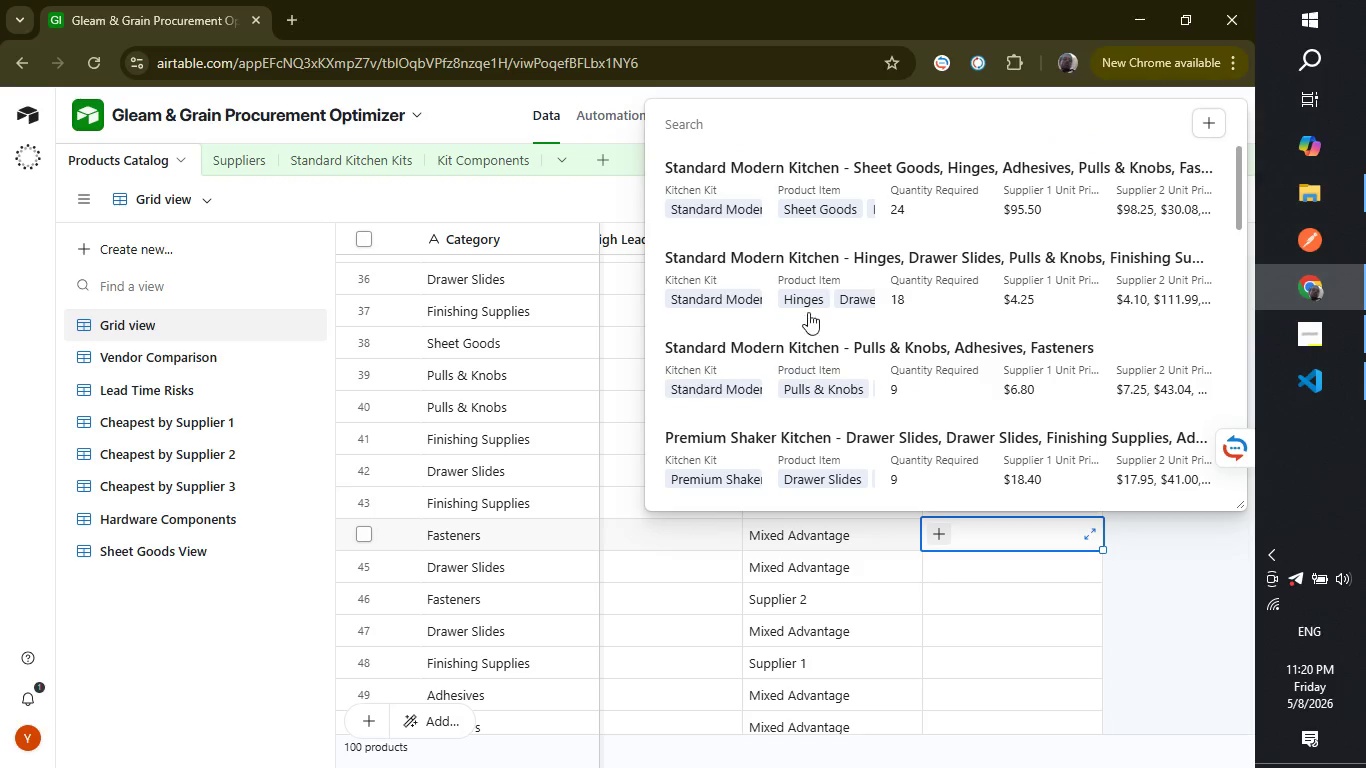 
scroll: coordinate [799, 436], scroll_direction: down, amount: 3.0
 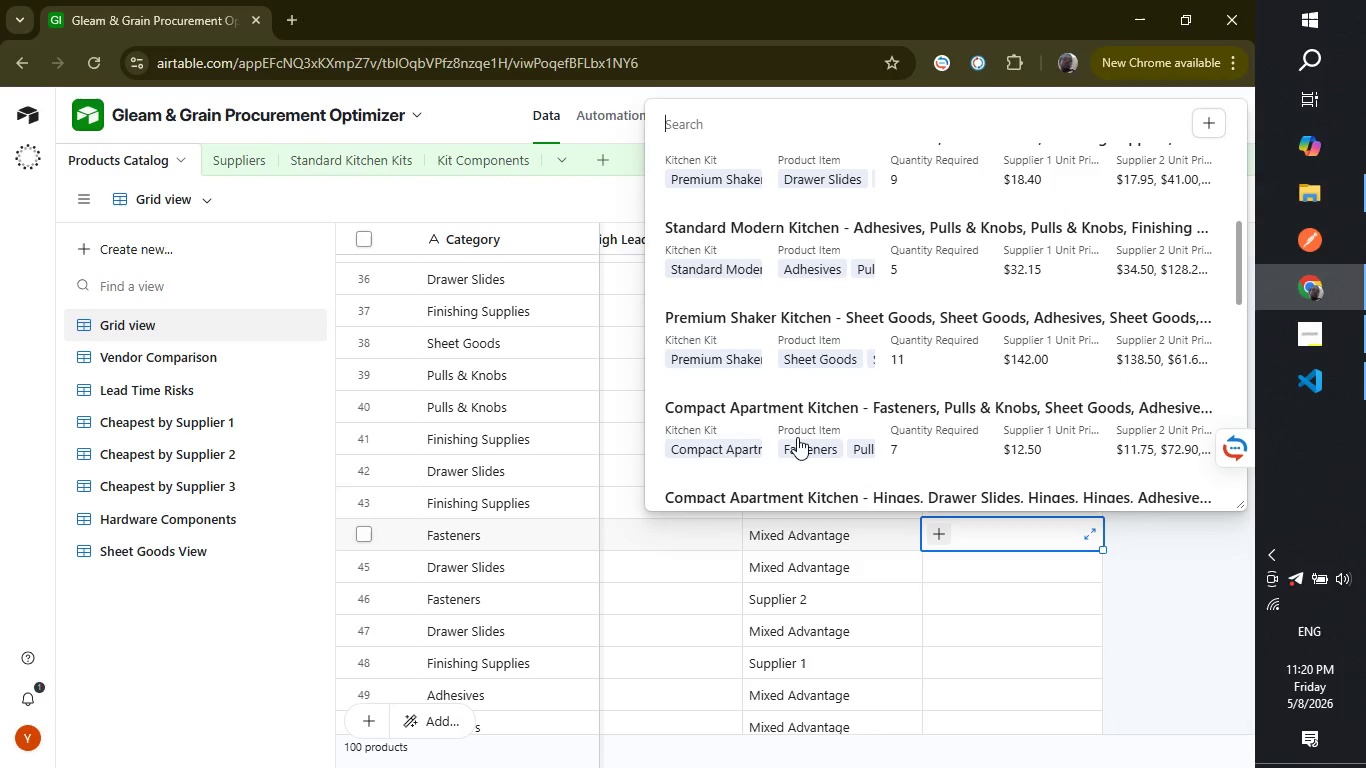 
left_click([797, 437])
 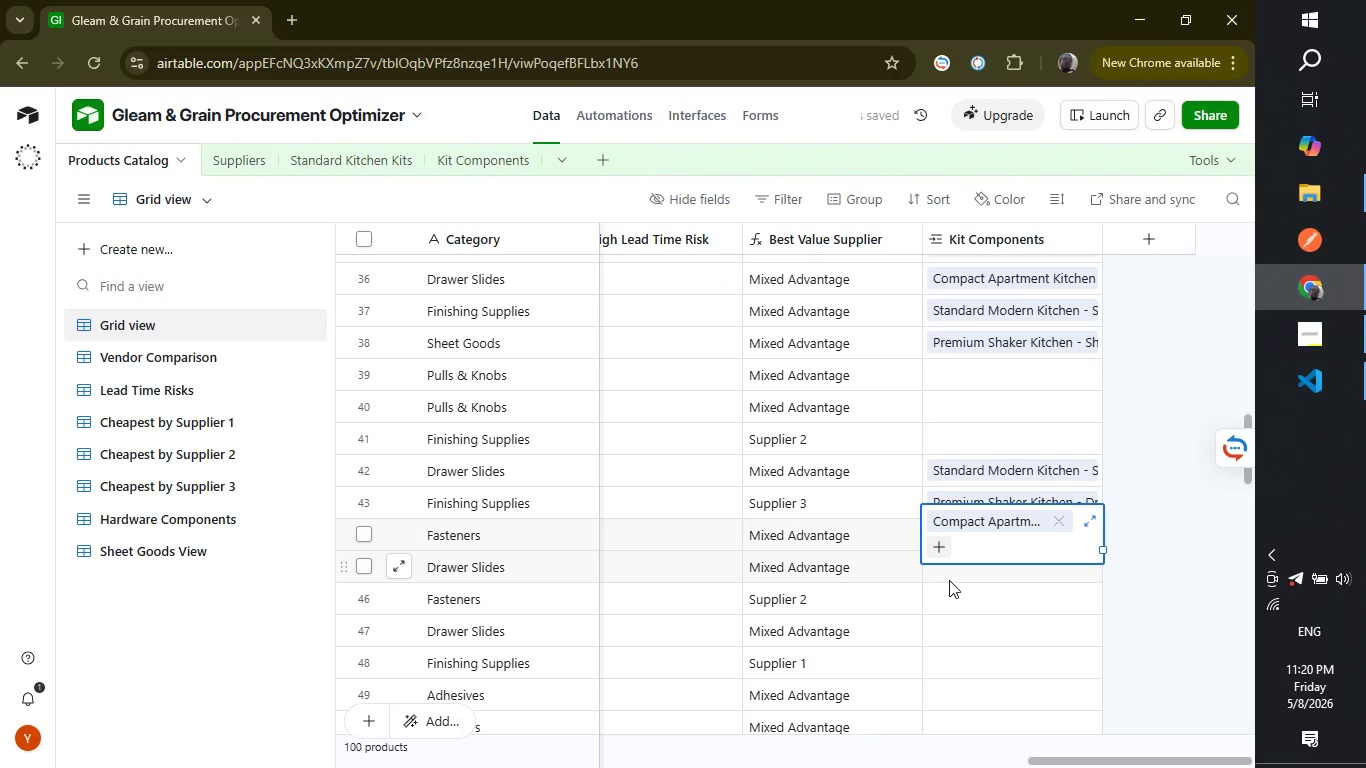 
left_click([949, 580])
 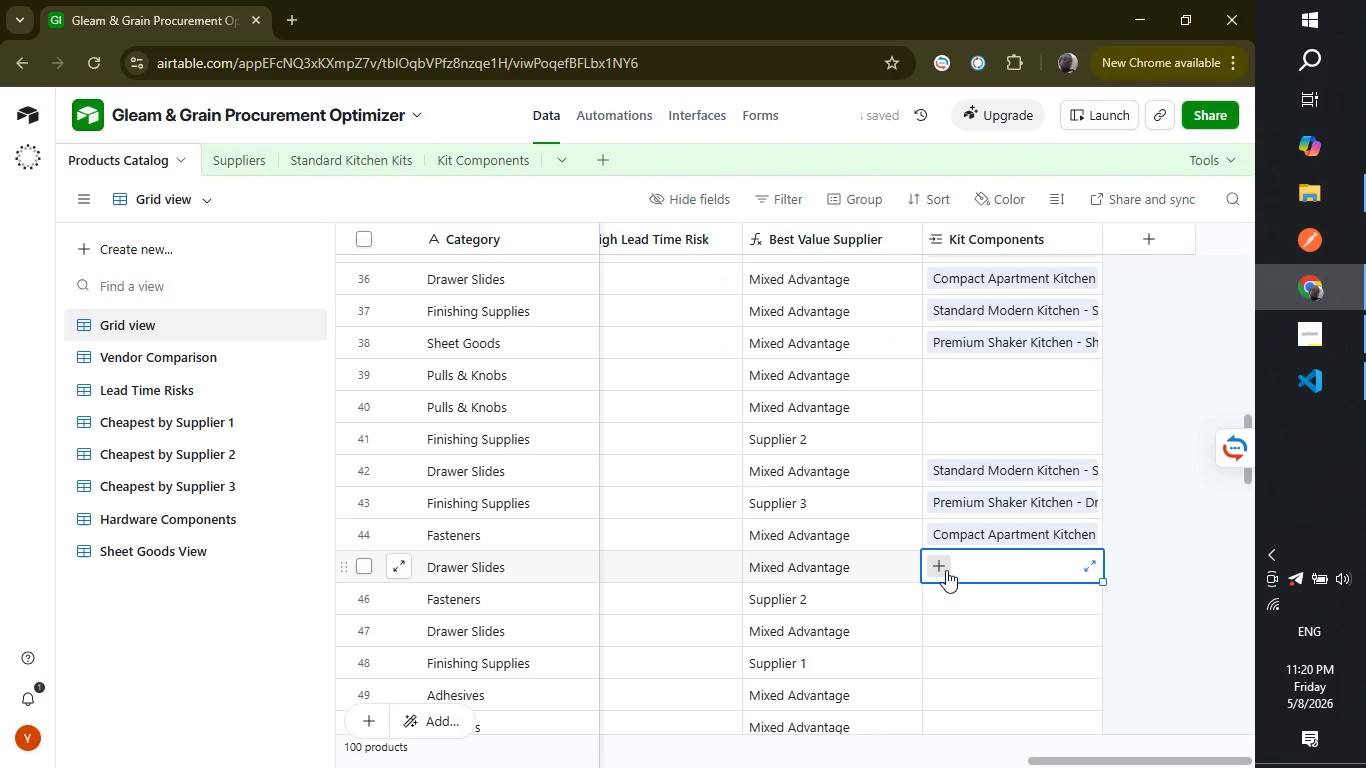 
left_click([938, 565])
 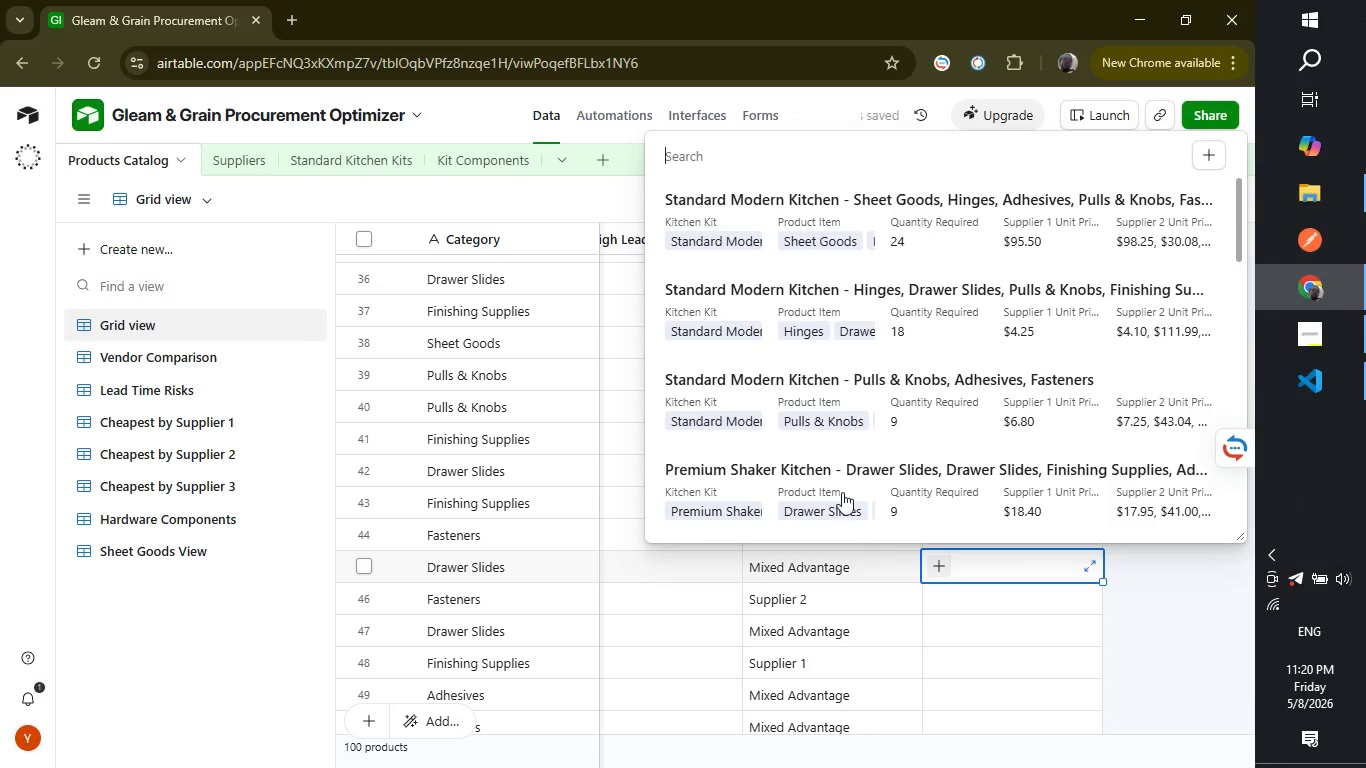 
scroll: coordinate [838, 442], scroll_direction: down, amount: 4.0
 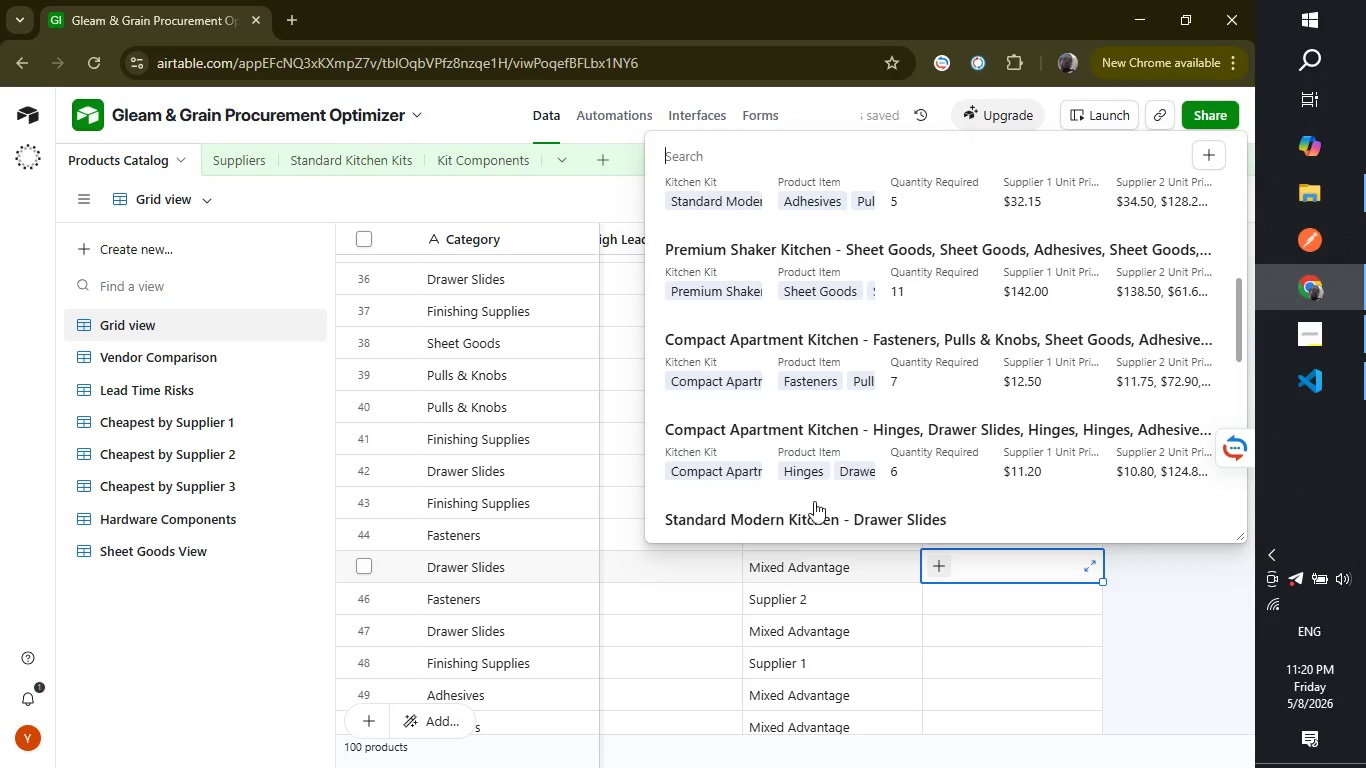 
left_click([814, 509])
 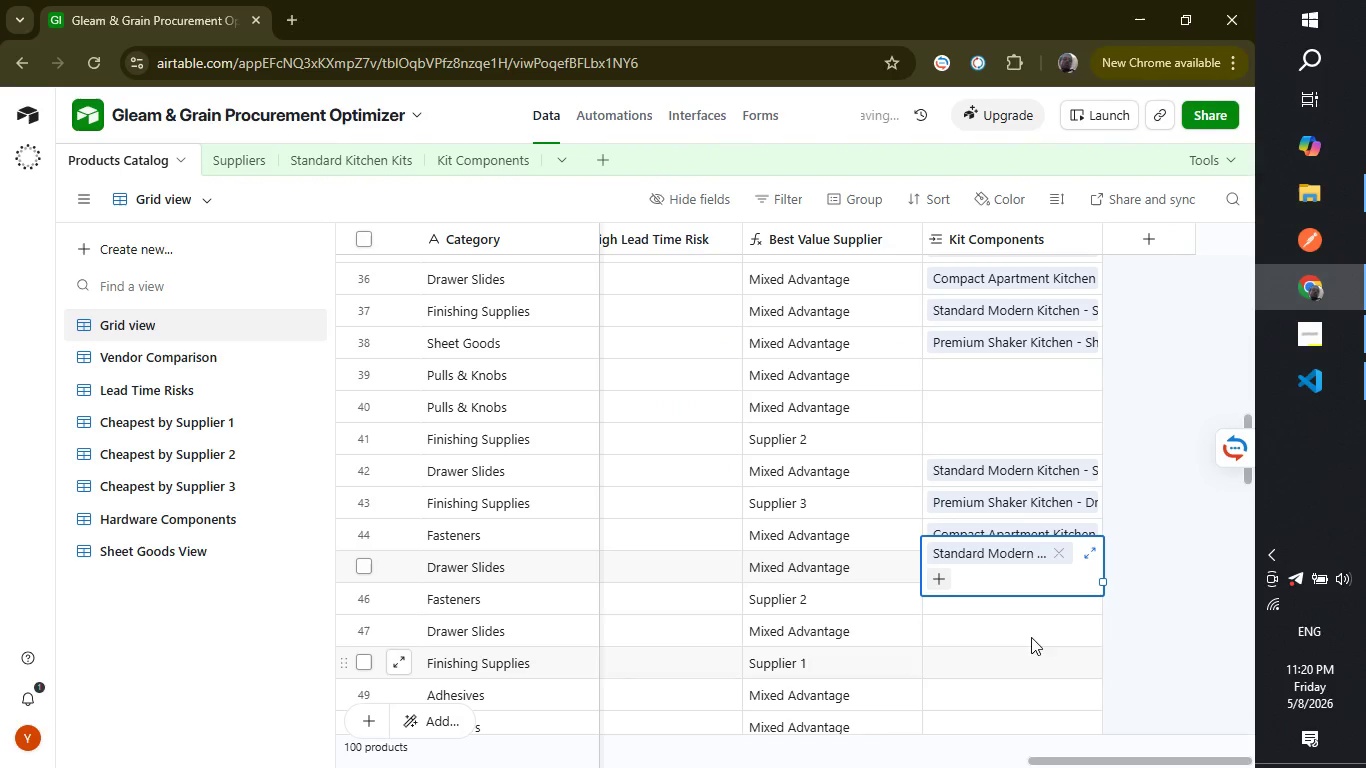 
left_click([1022, 627])
 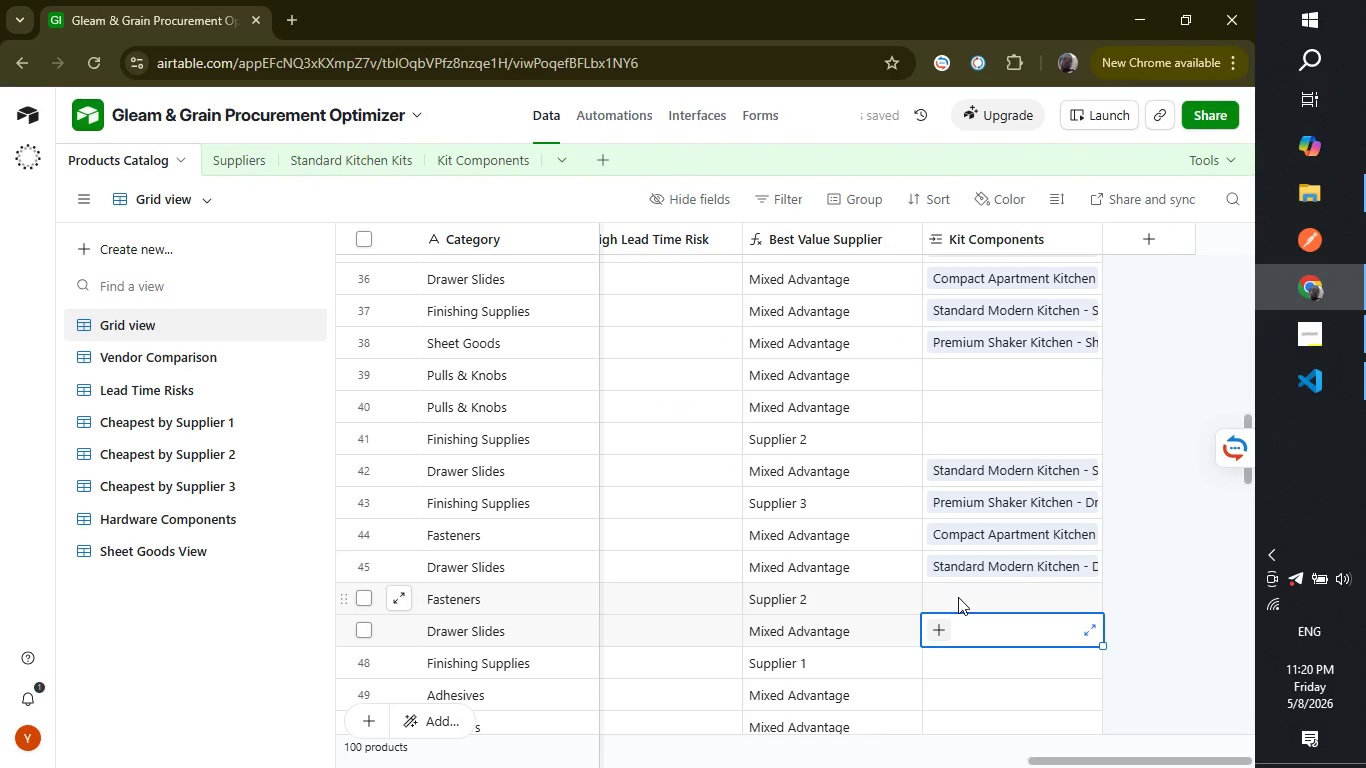 
left_click([959, 598])
 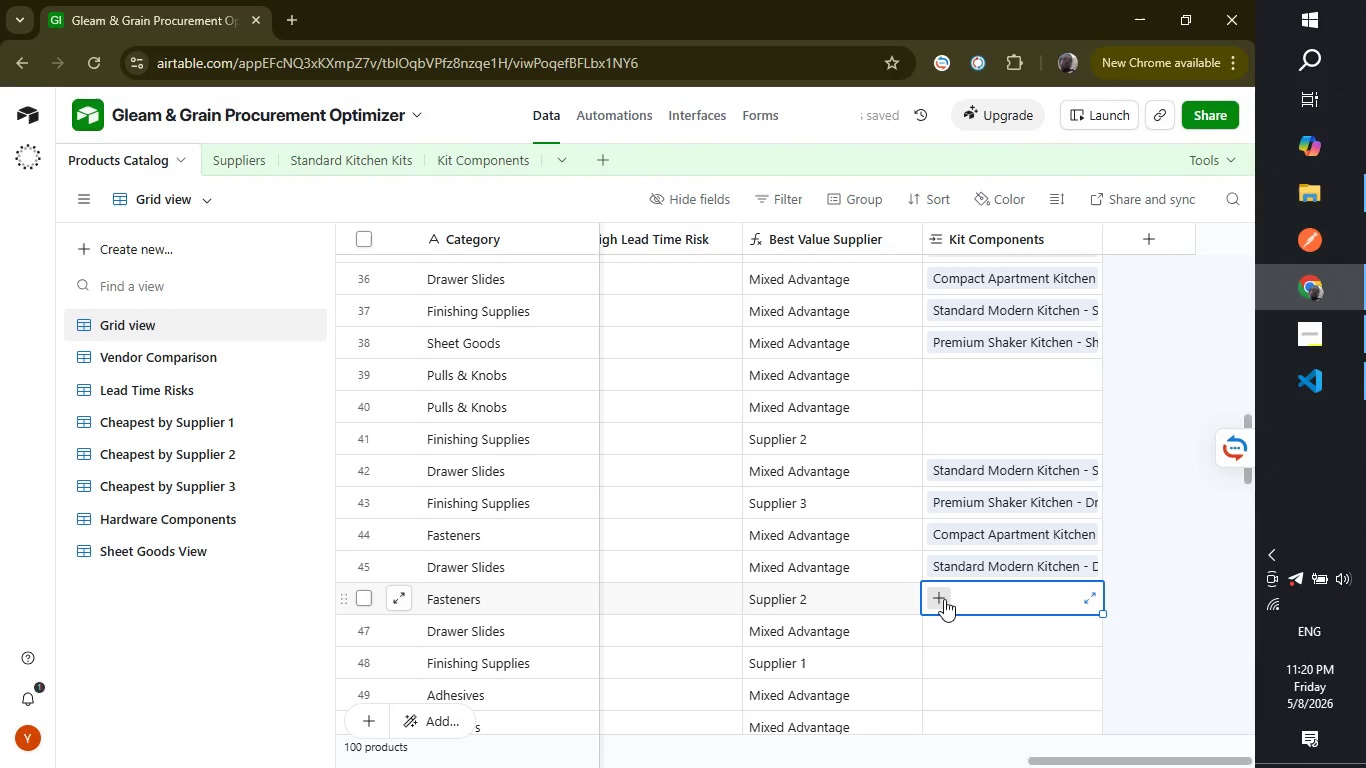 
left_click([942, 599])
 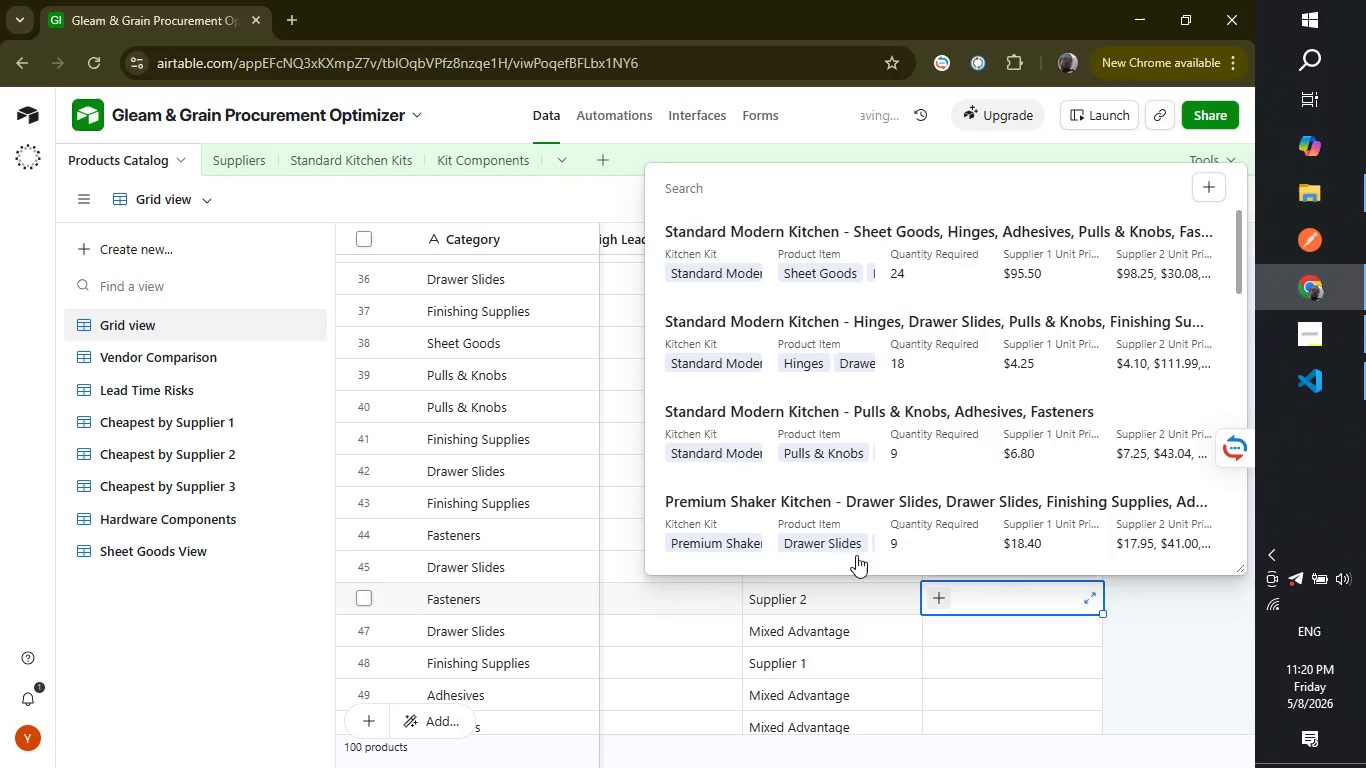 
scroll: coordinate [841, 488], scroll_direction: down, amount: 3.0
 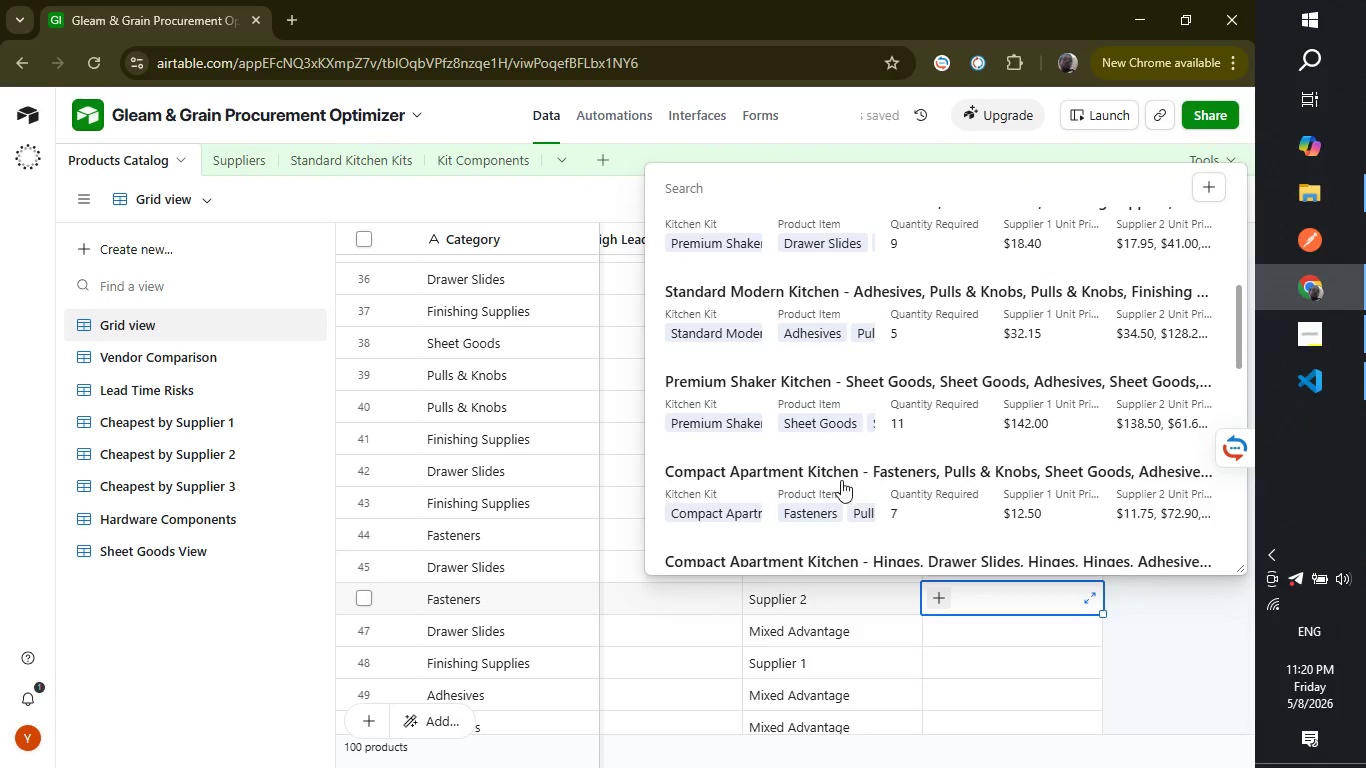 
left_click([841, 480])
 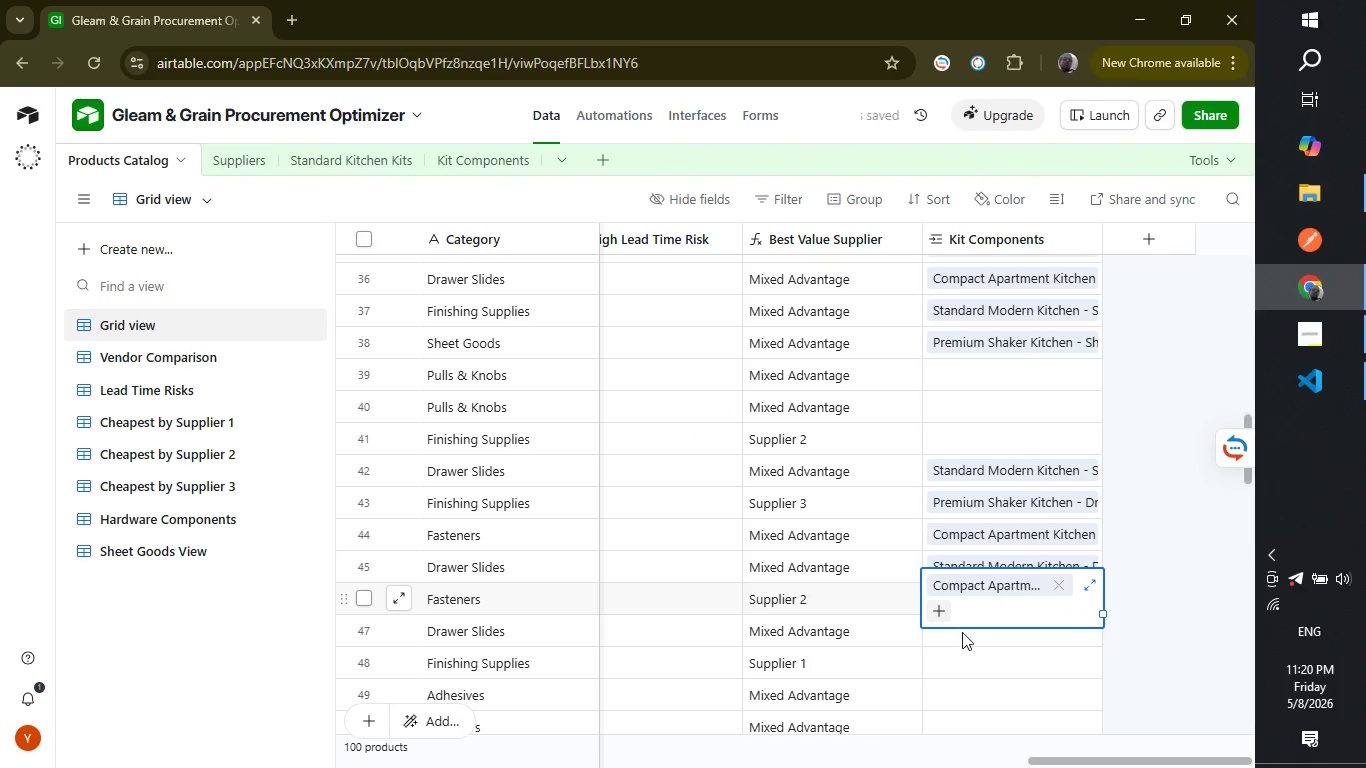 
left_click([962, 636])
 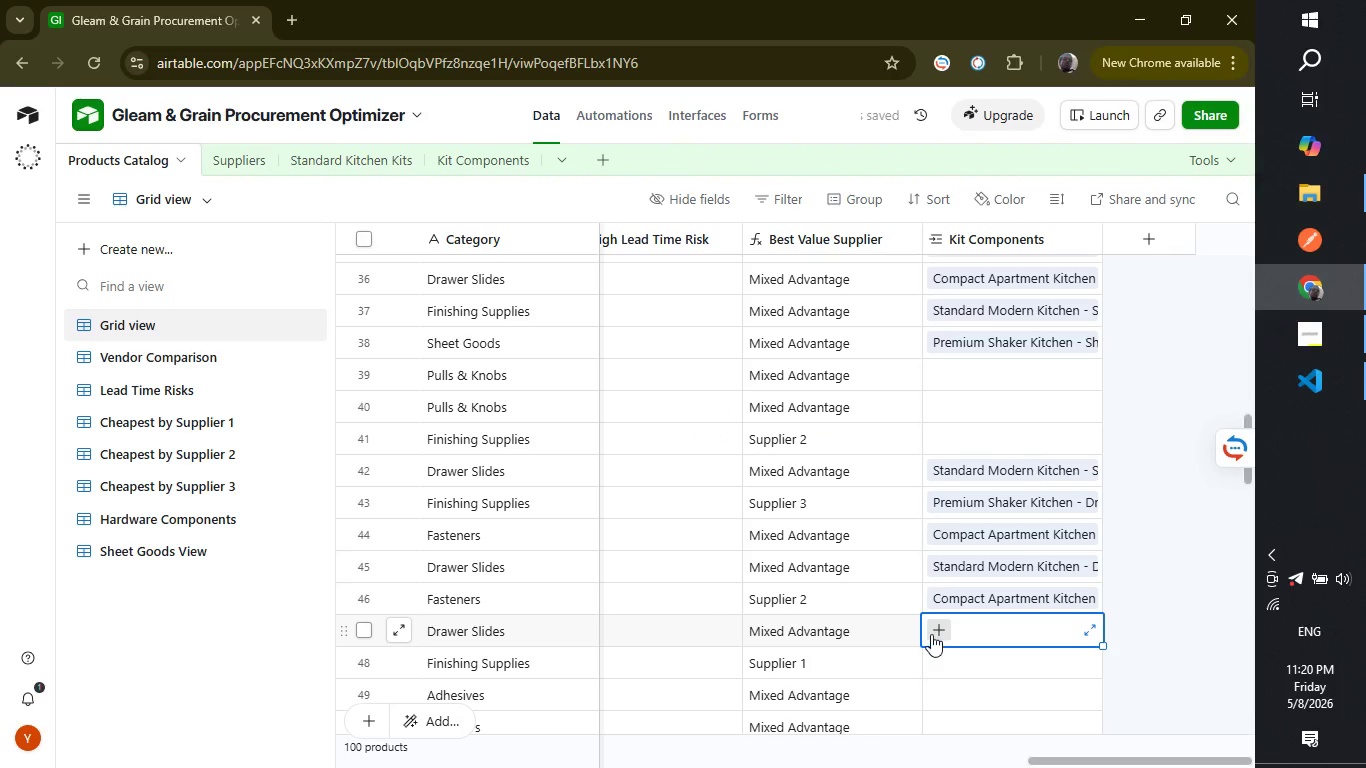 
left_click([931, 634])
 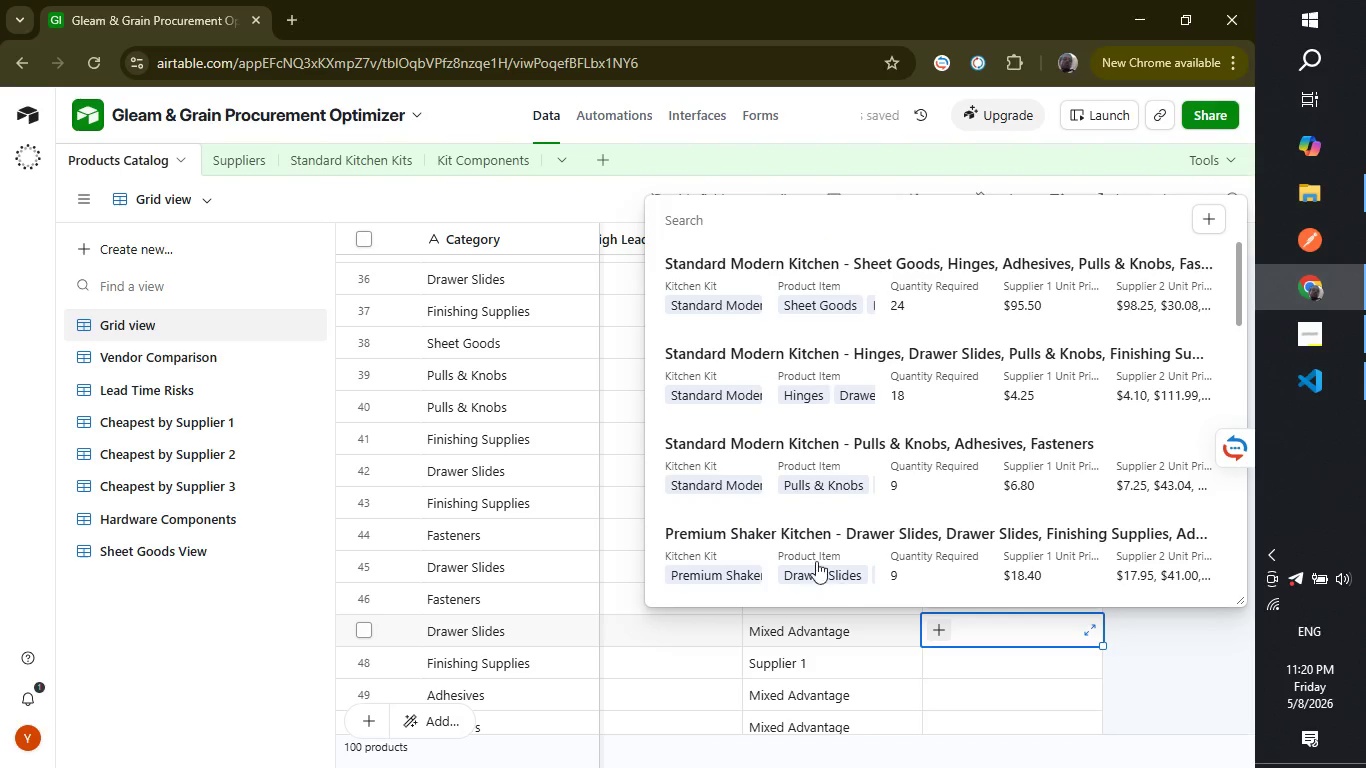 
scroll: coordinate [774, 497], scroll_direction: down, amount: 2.0
 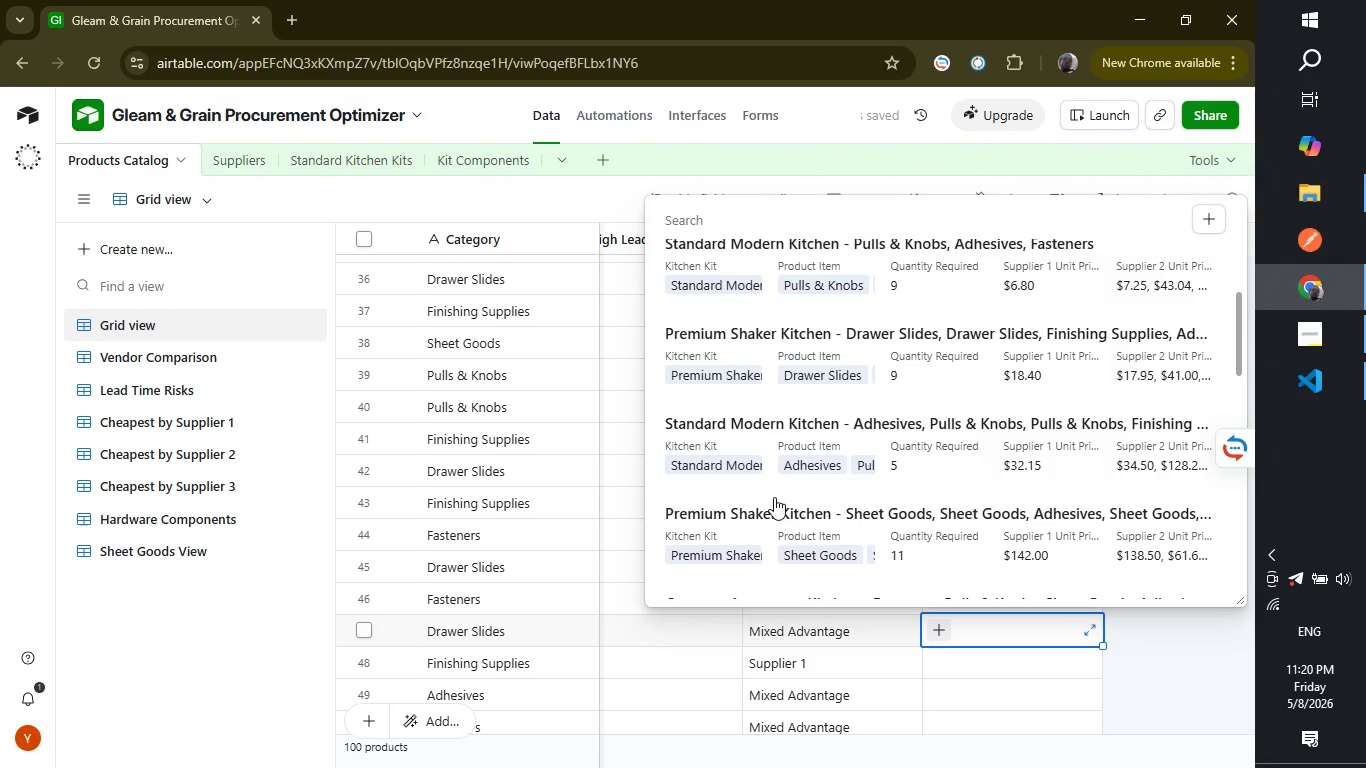 
left_click([774, 497])
 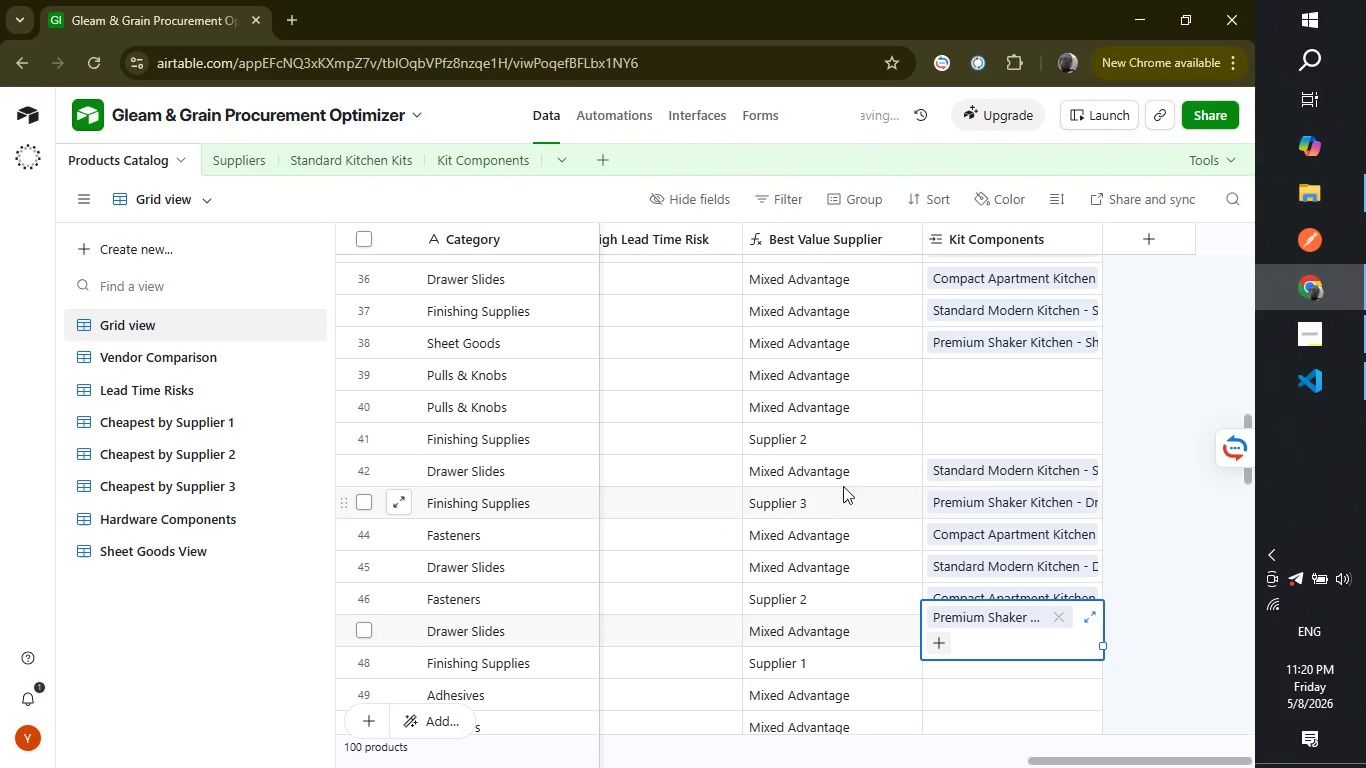 
scroll: coordinate [844, 484], scroll_direction: down, amount: 3.0
 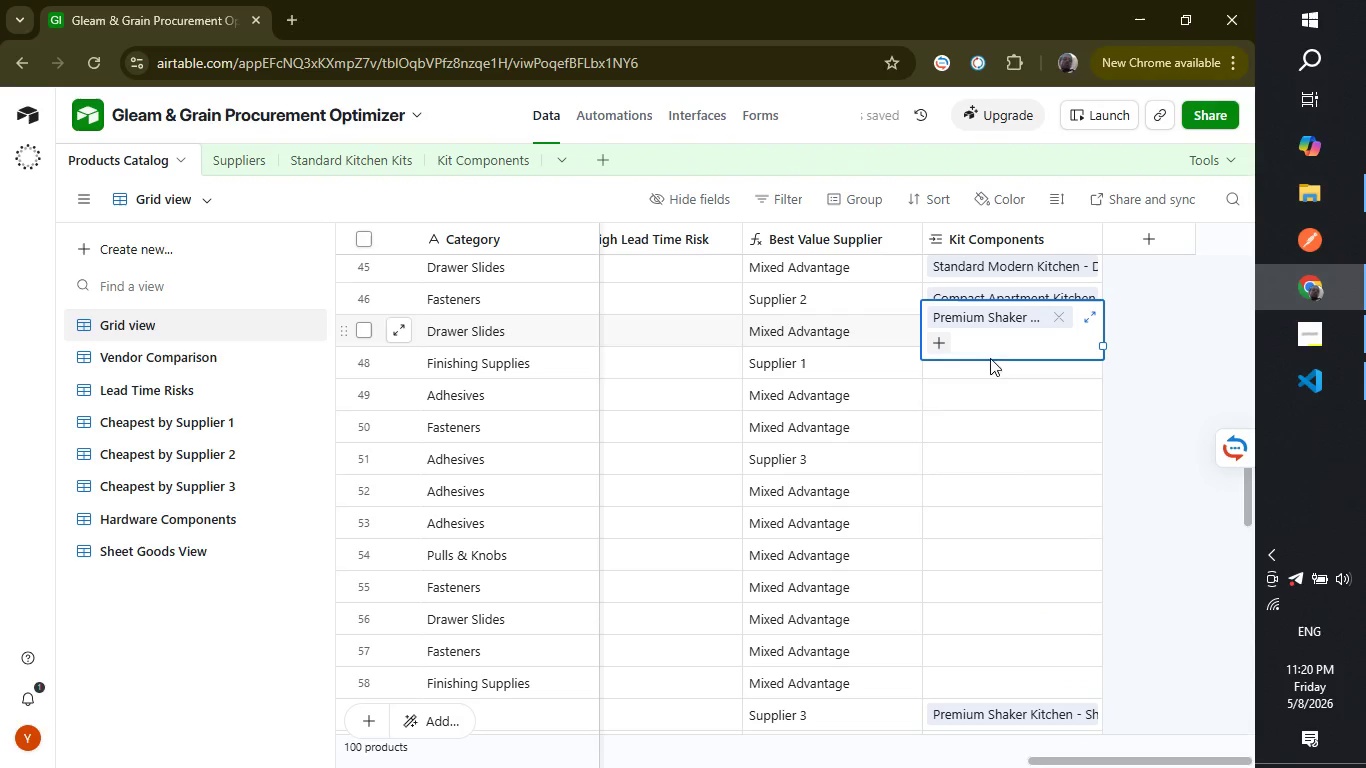 
left_click([987, 363])
 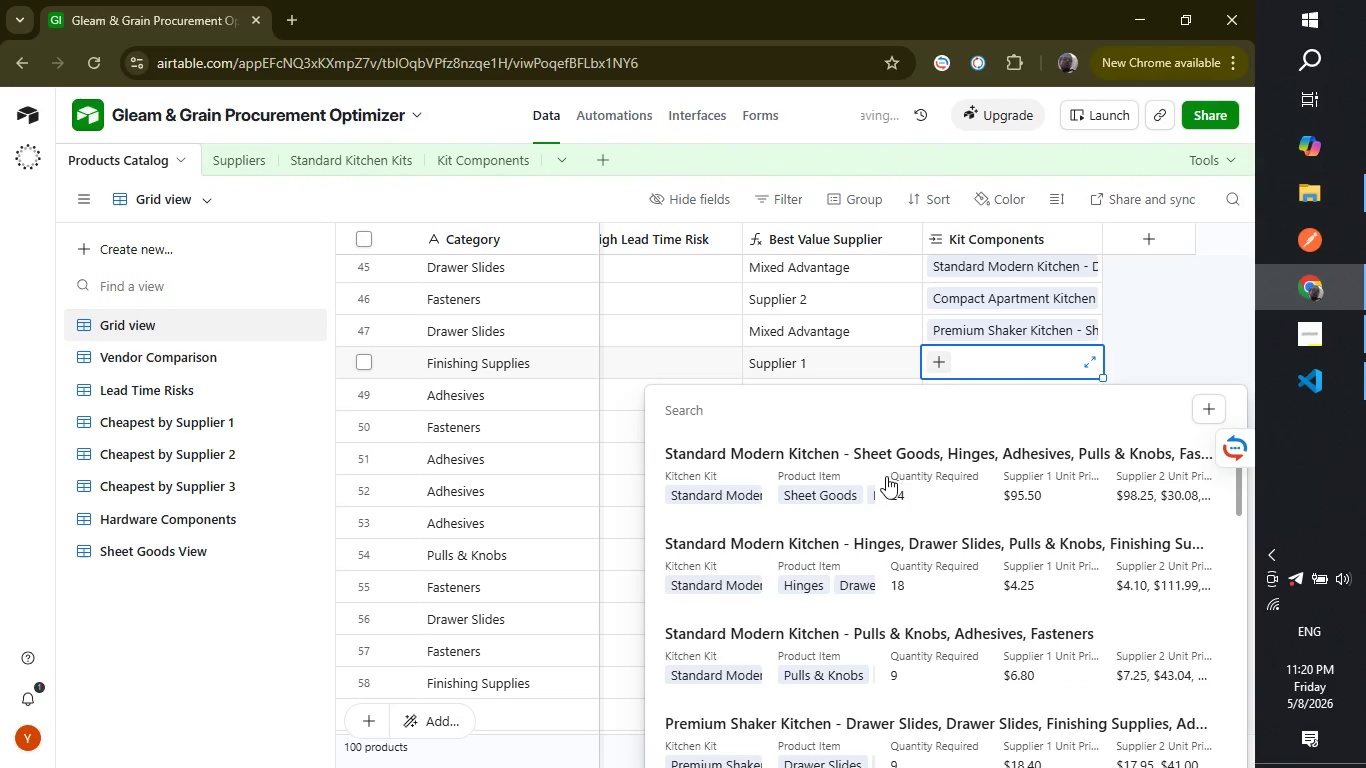 
left_click([839, 559])
 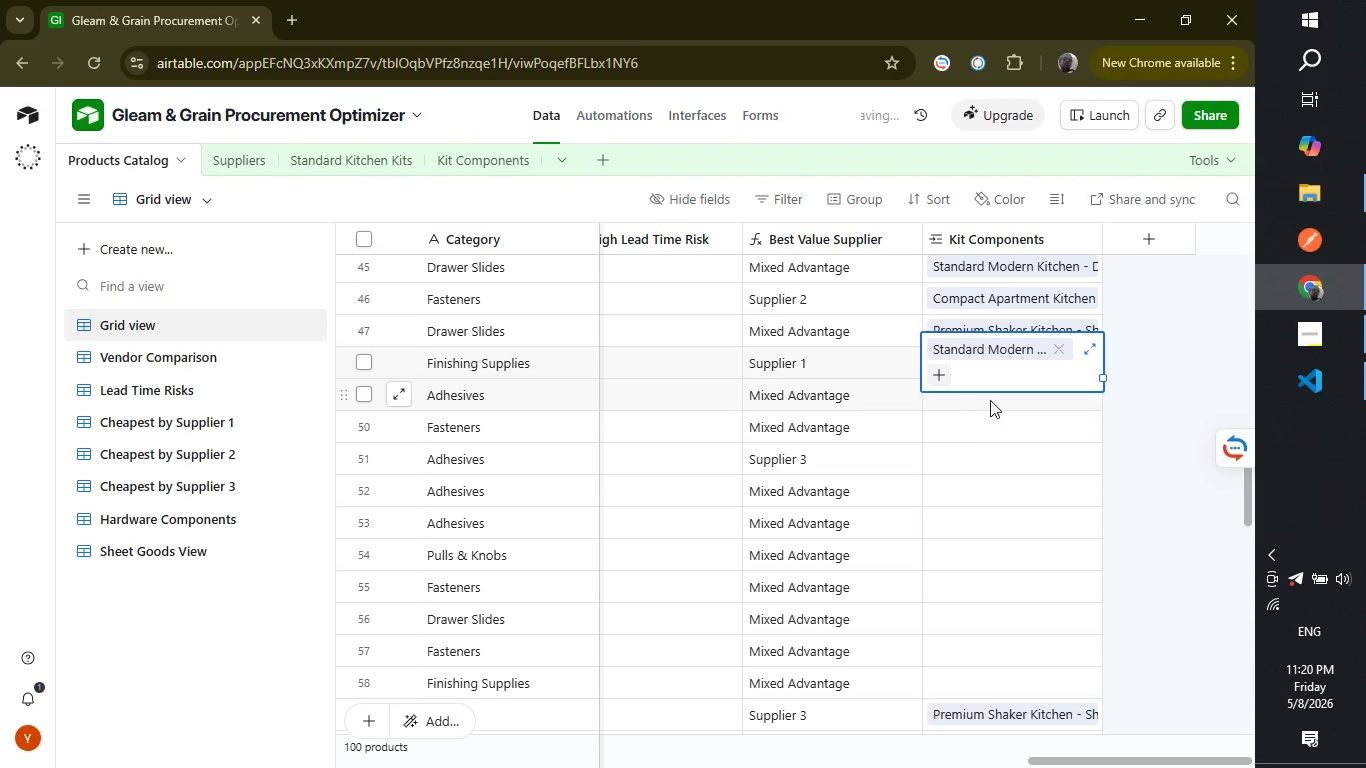 
left_click([990, 400])
 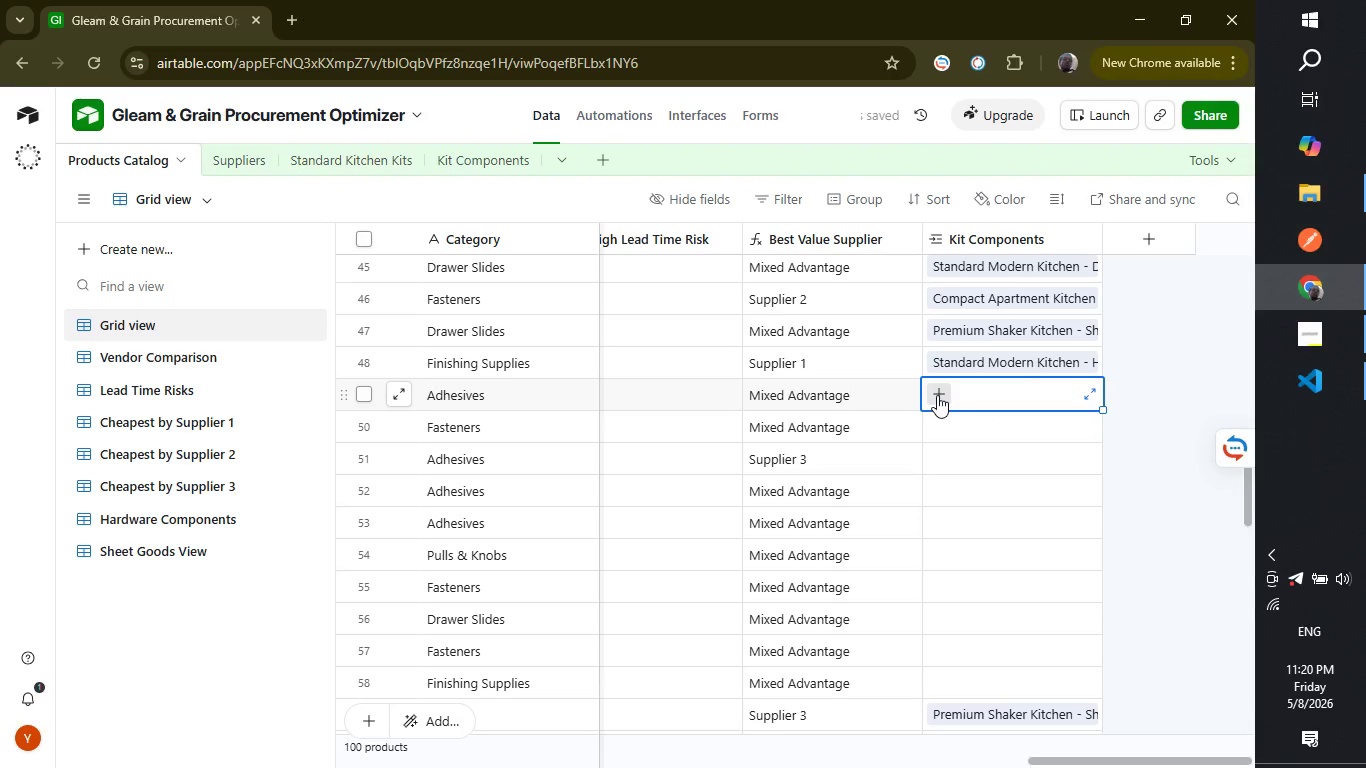 
left_click([937, 395])
 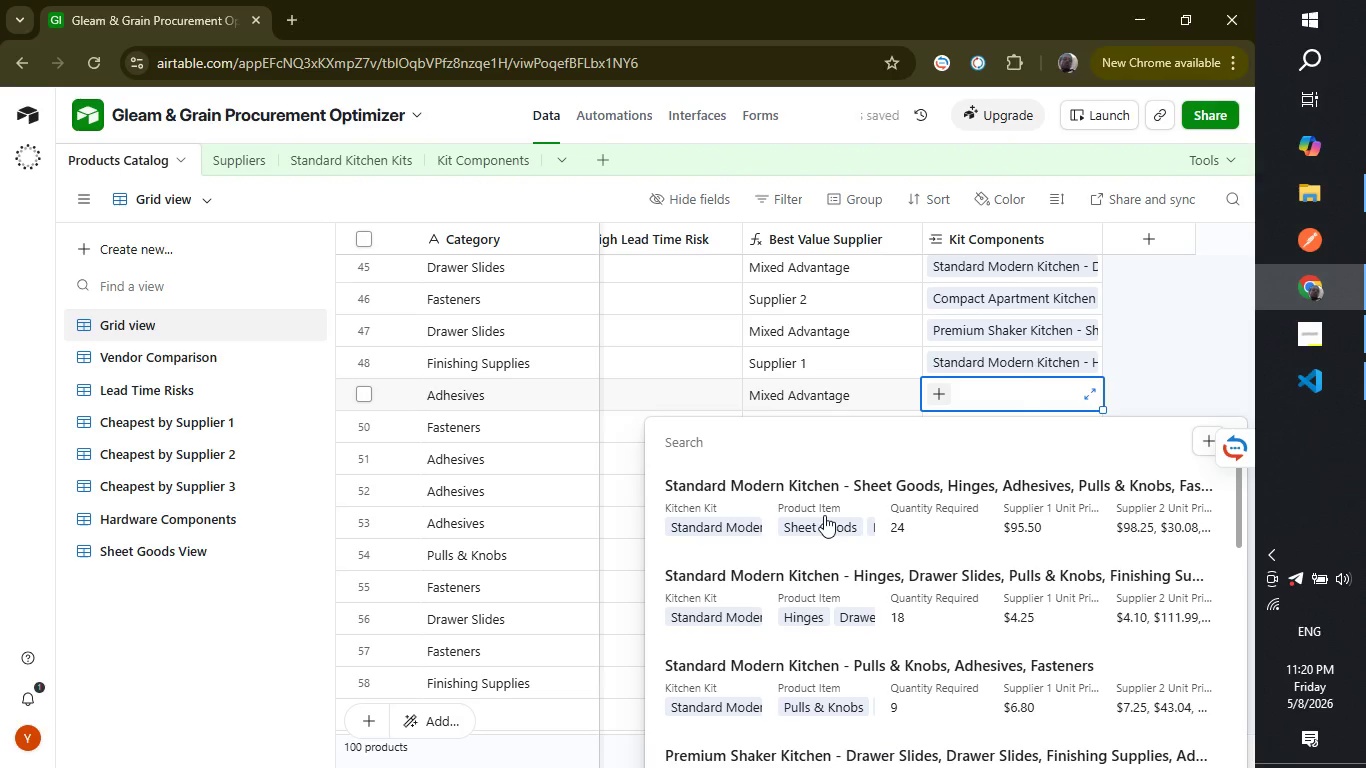 
left_click([820, 514])
 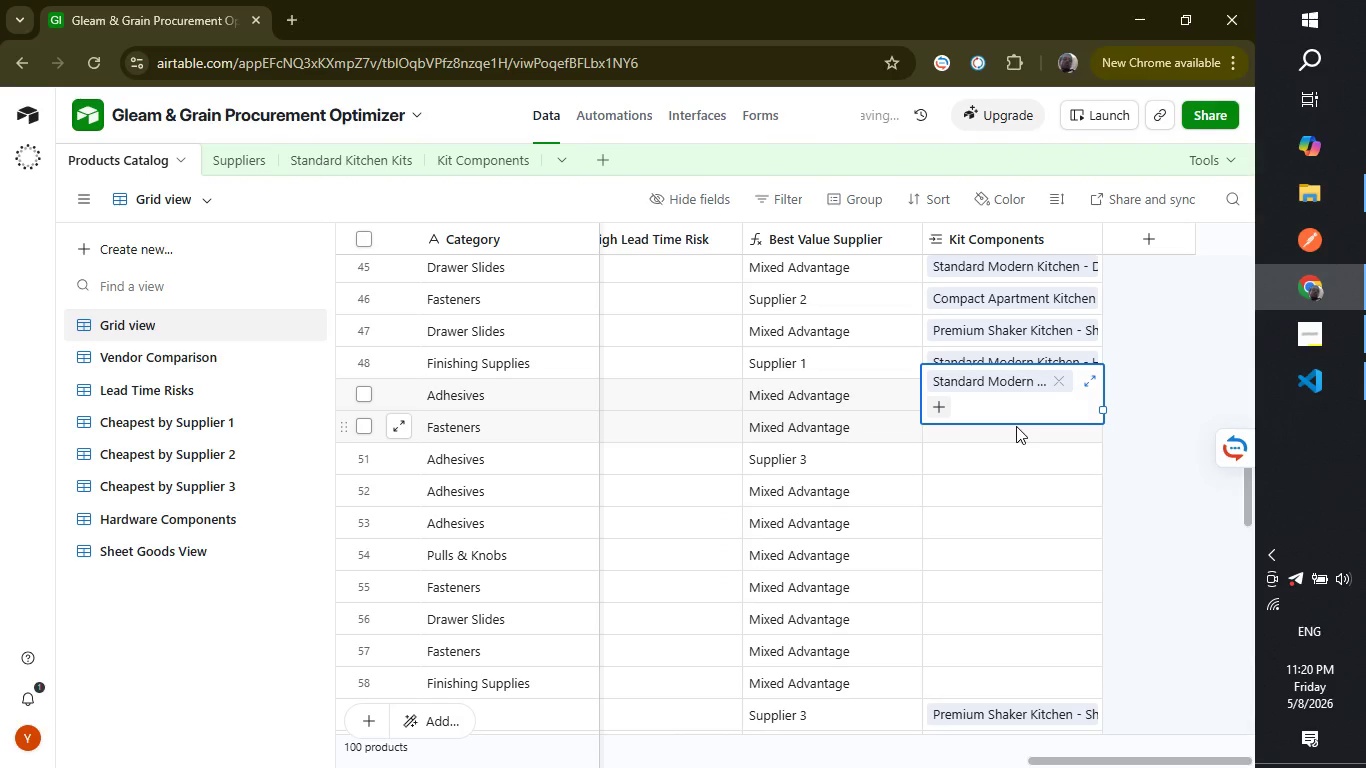 
left_click([1016, 426])
 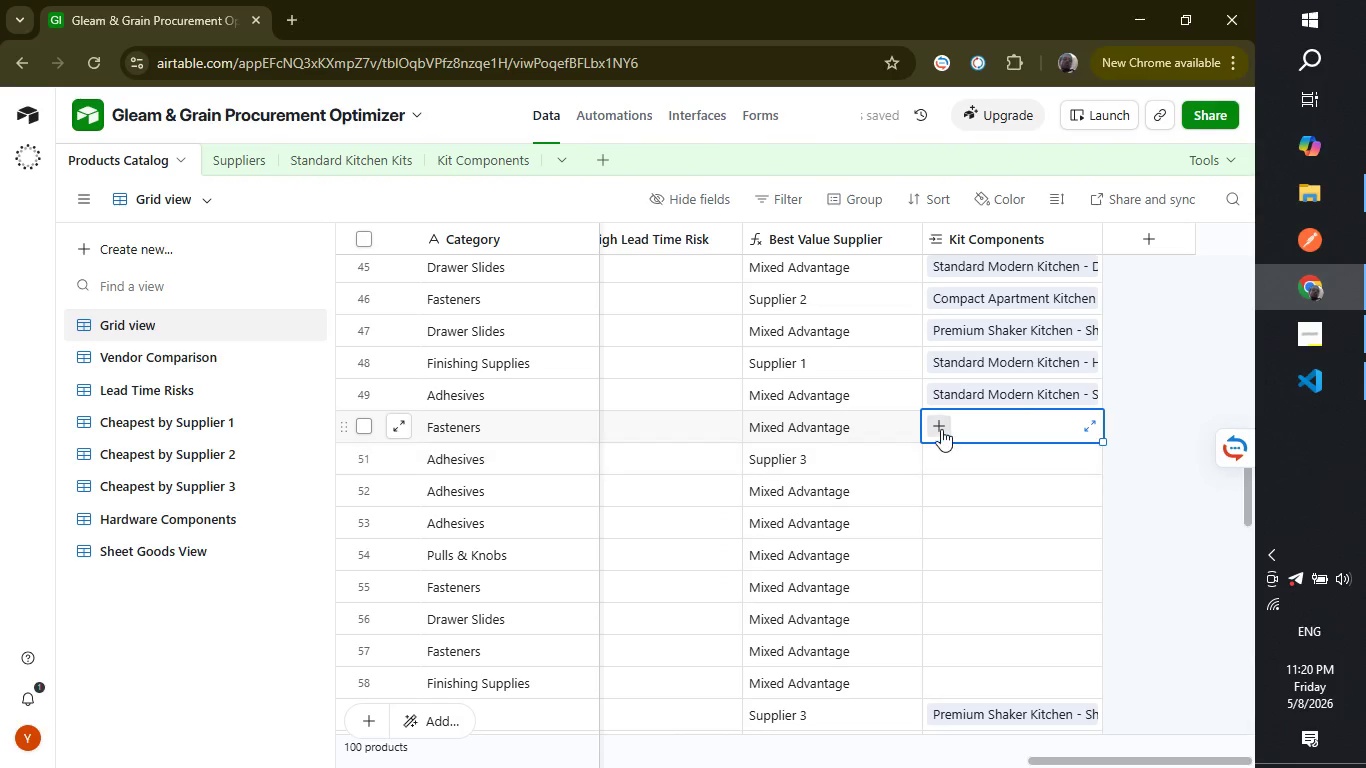 
left_click([942, 428])
 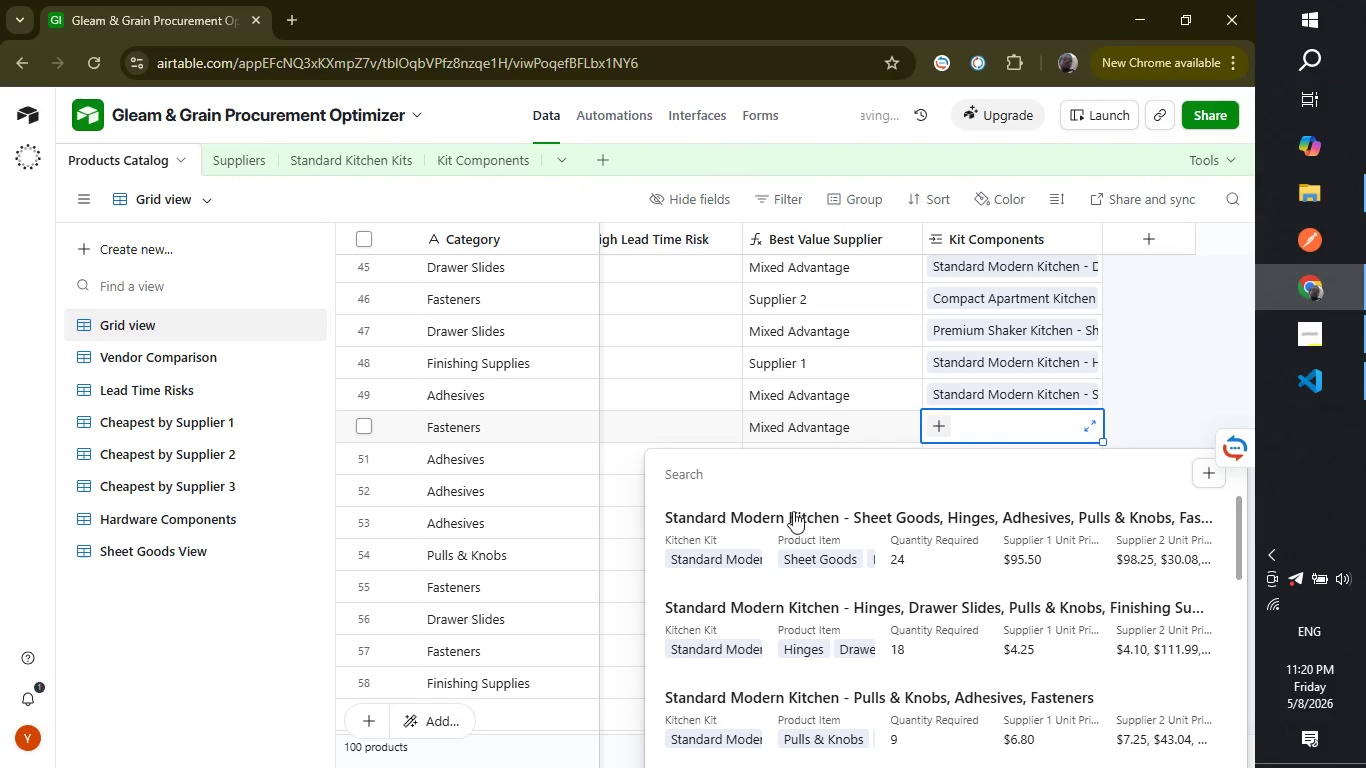 
scroll: coordinate [757, 537], scroll_direction: down, amount: 3.0
 